 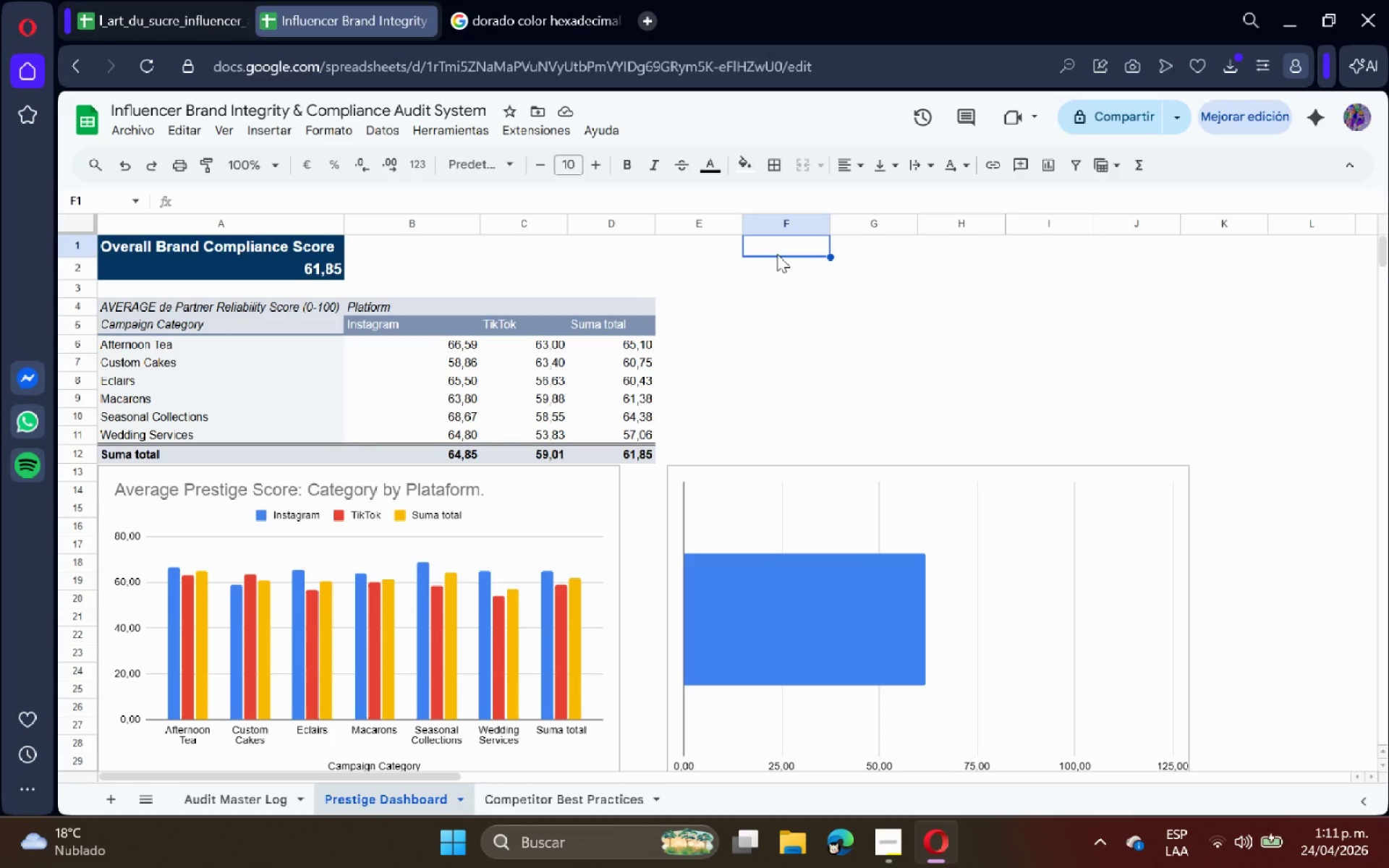 
type(systemSystem User Guide,)
key(Backspace)
 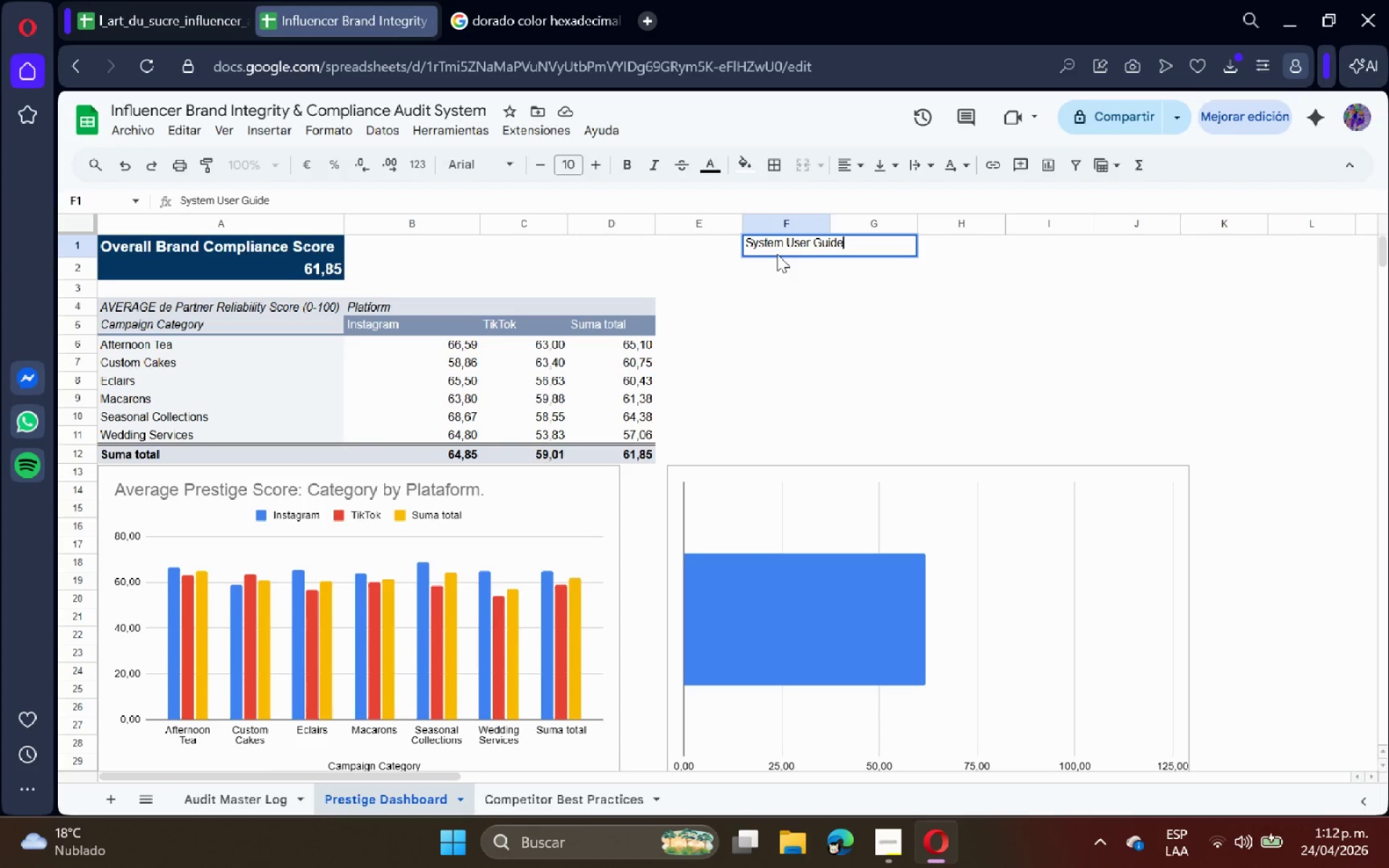 
key(Enter)
 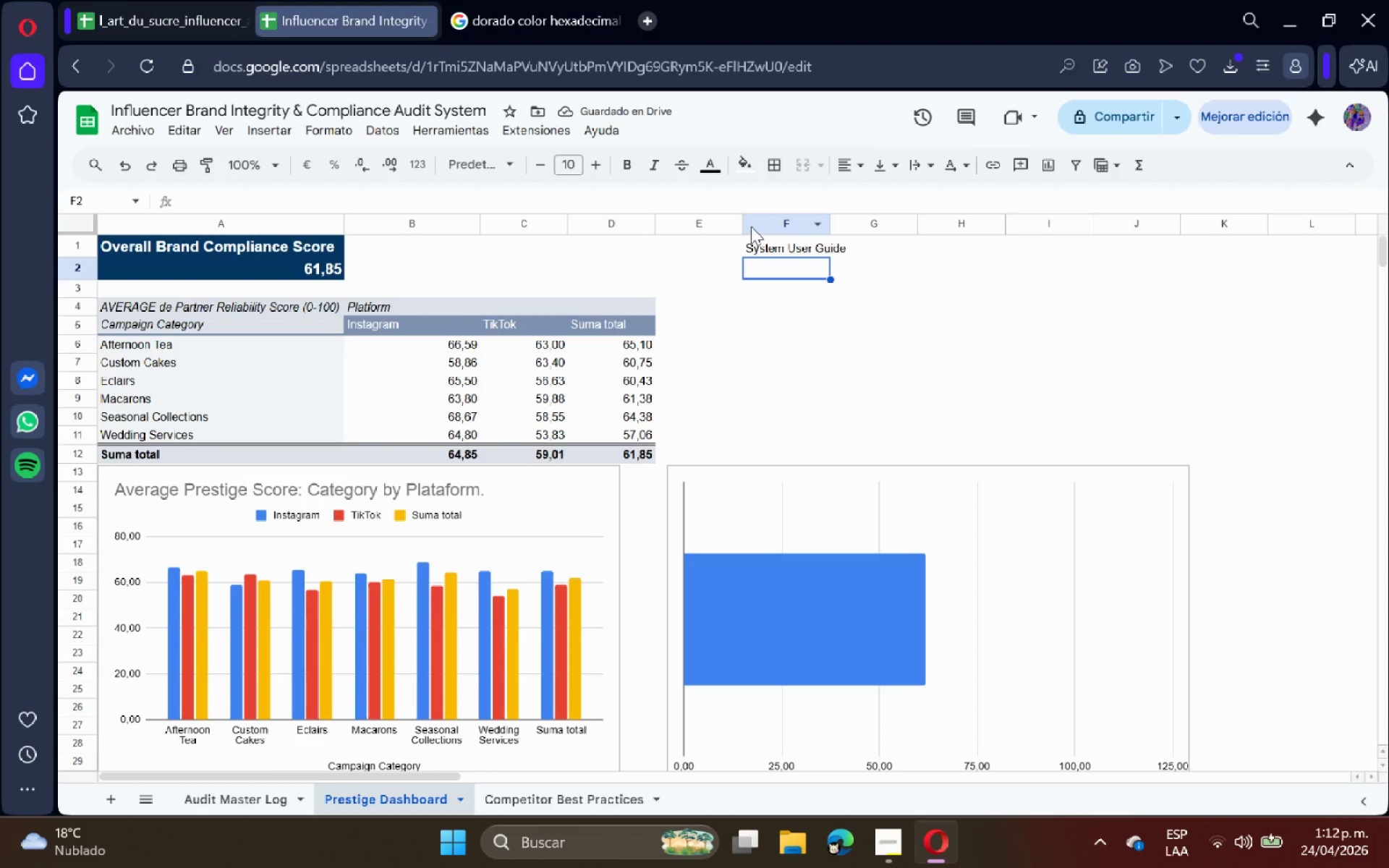 
wait(5.42)
 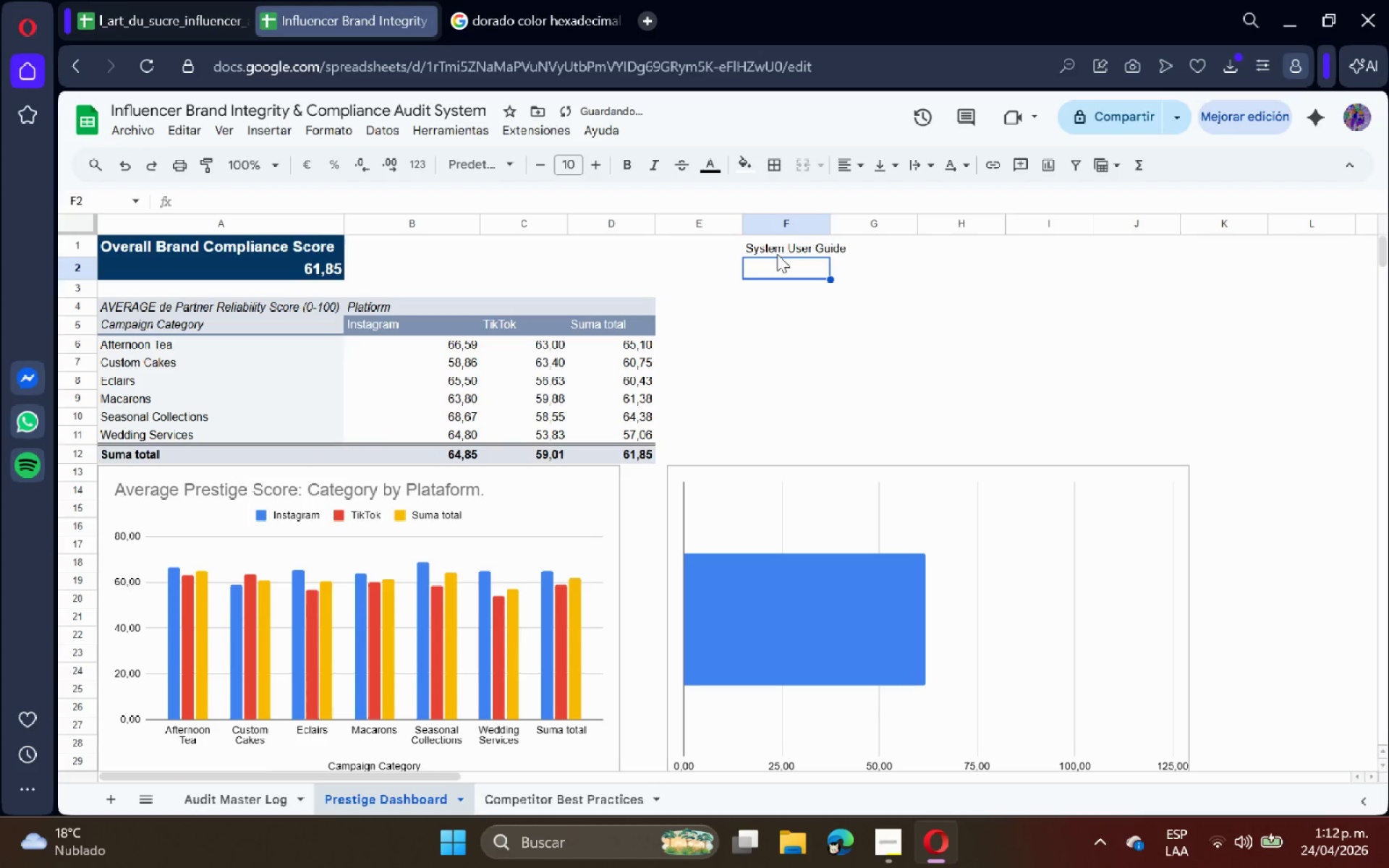 
type(1. au)
key(Backspace)
key(Backspace)
type(Audit Master Log> Input new influencer campaigns here. Sle)
key(Backspace)
key(Backspace)
type(elect the Audit Status Fr)
key(Backspace)
key(Backspace)
type(from the drp)
key(Backspace)
type(opdown. Do not manually edit the @Reliabi)
 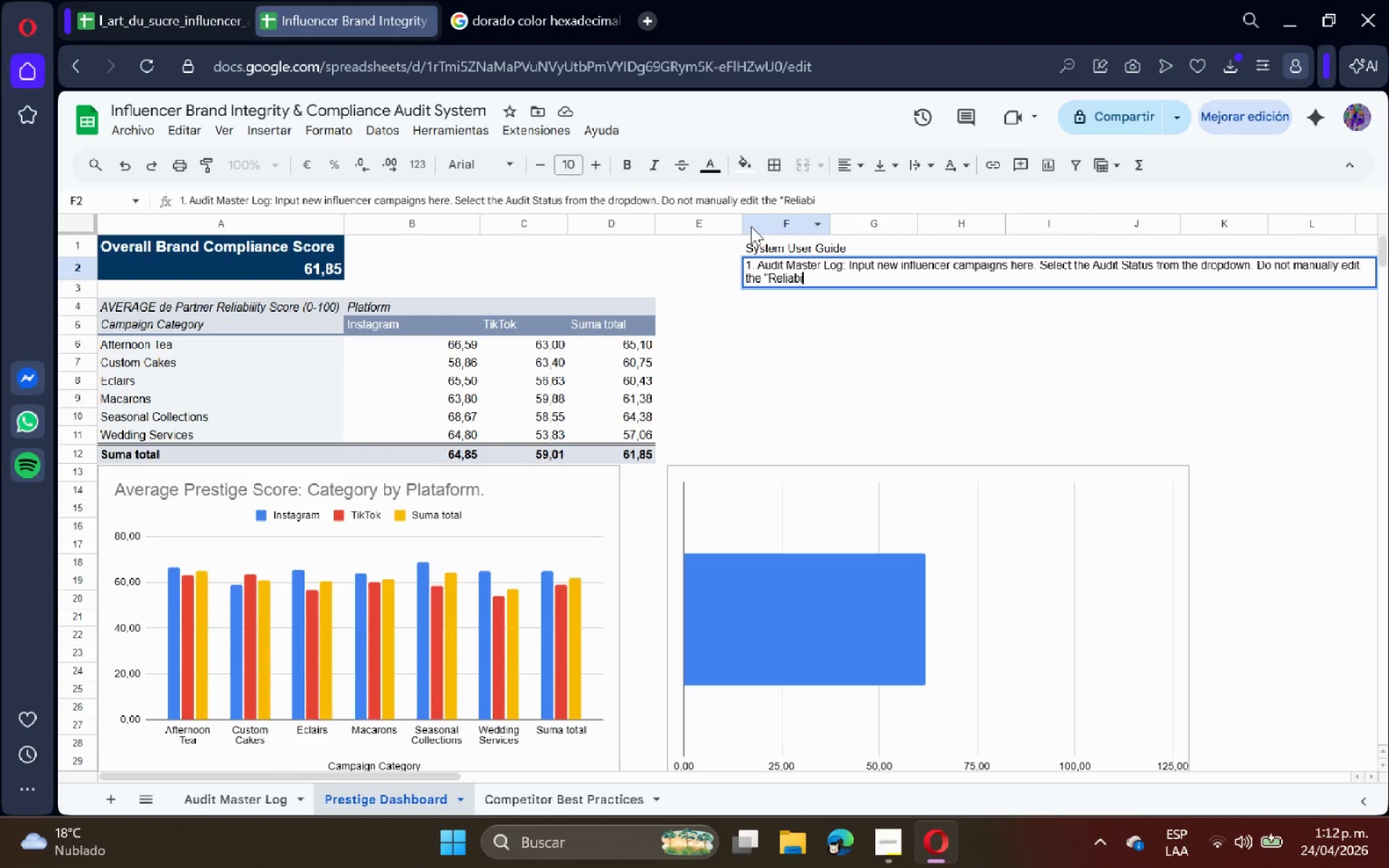 
wait(7.22)
 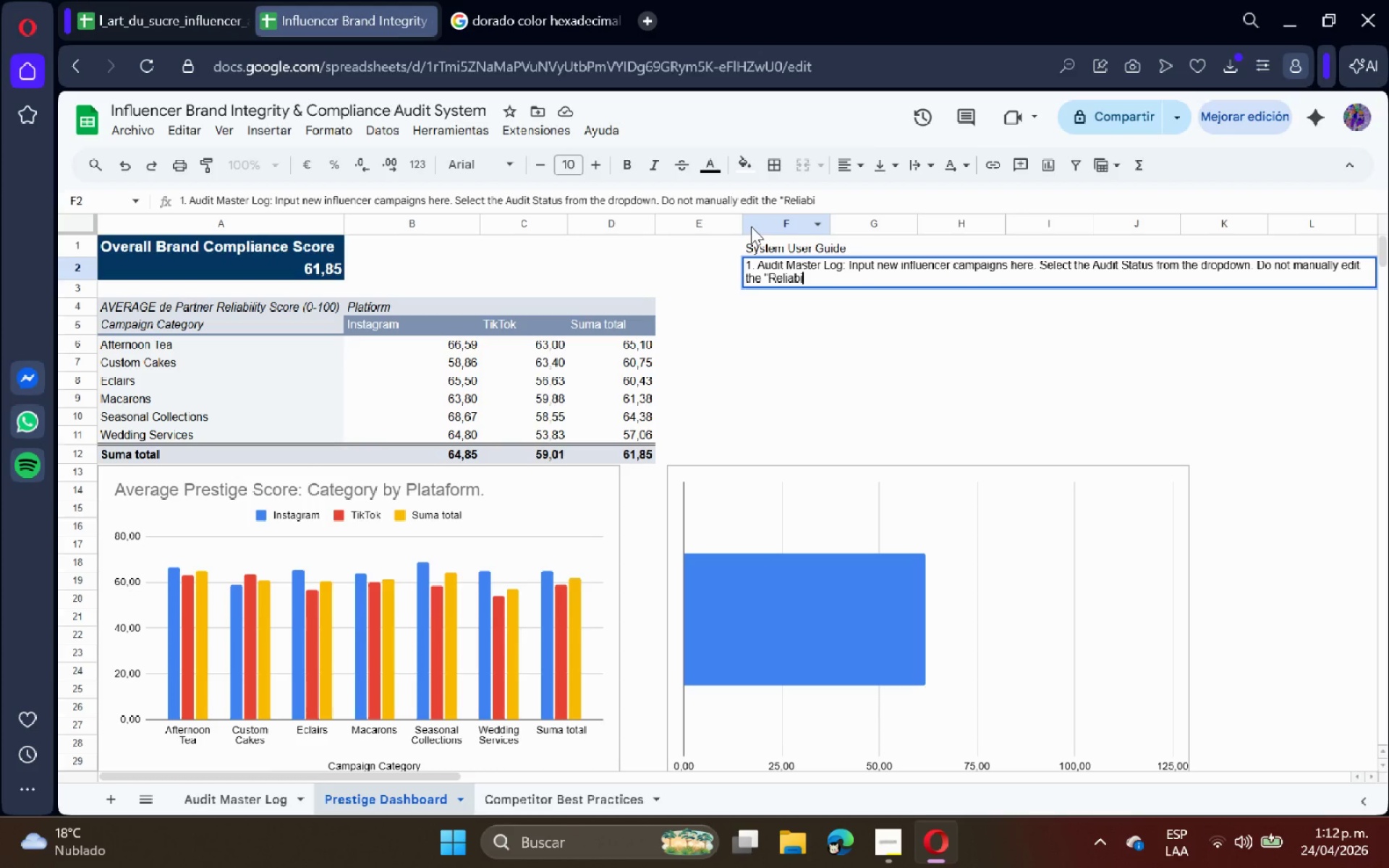 
type(lity Score@ or @InfluencerT)
key(Backspace)
type( Tier@ columns, as there)
key(Backspace)
key(Backspace)
type(se)
key(Backspace)
key(Backspace)
type(se use a weighted algorithm &Aesthetic 40$)
key(Backspace)
type(%, Voice)
 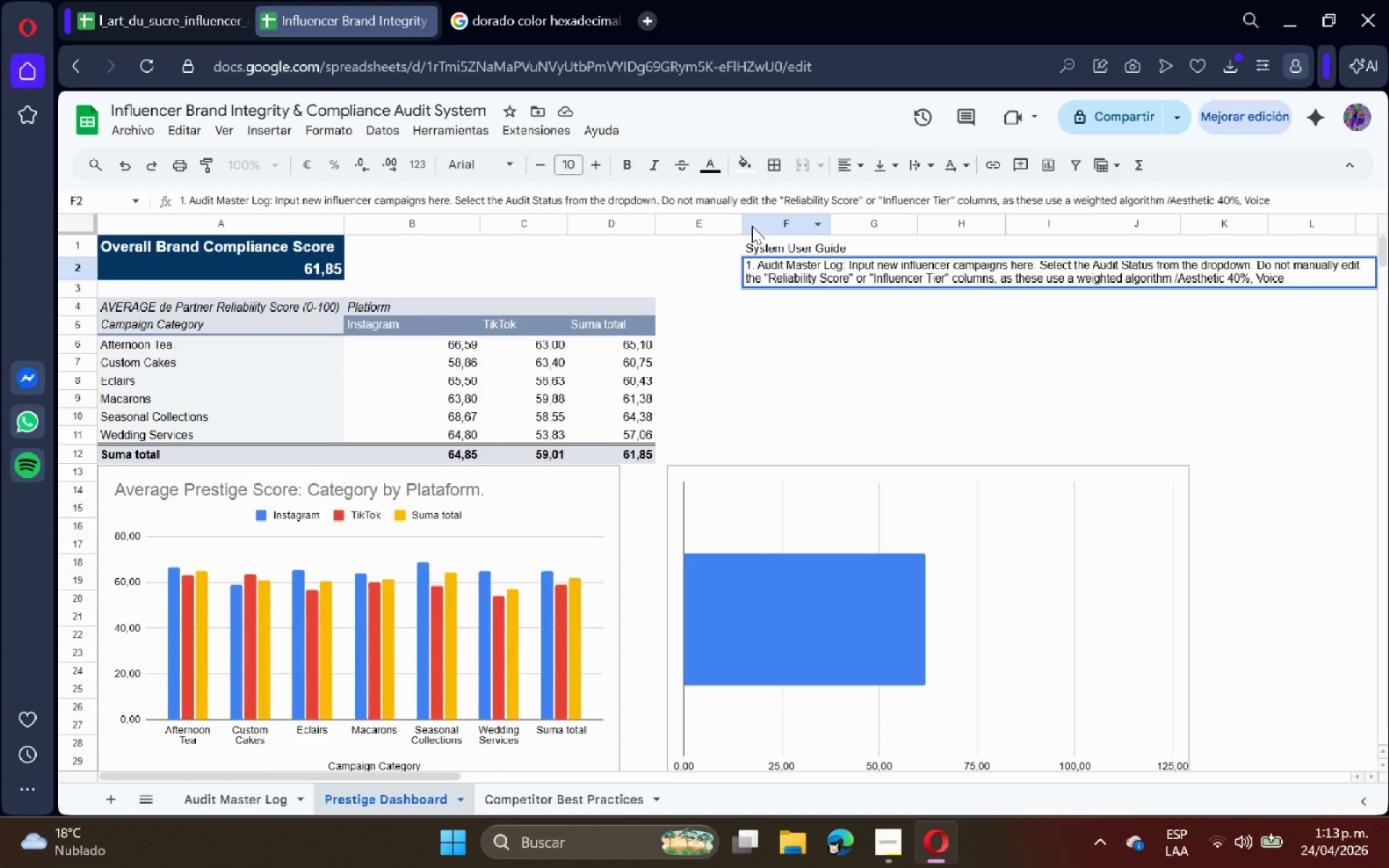 
wait(6.64)
 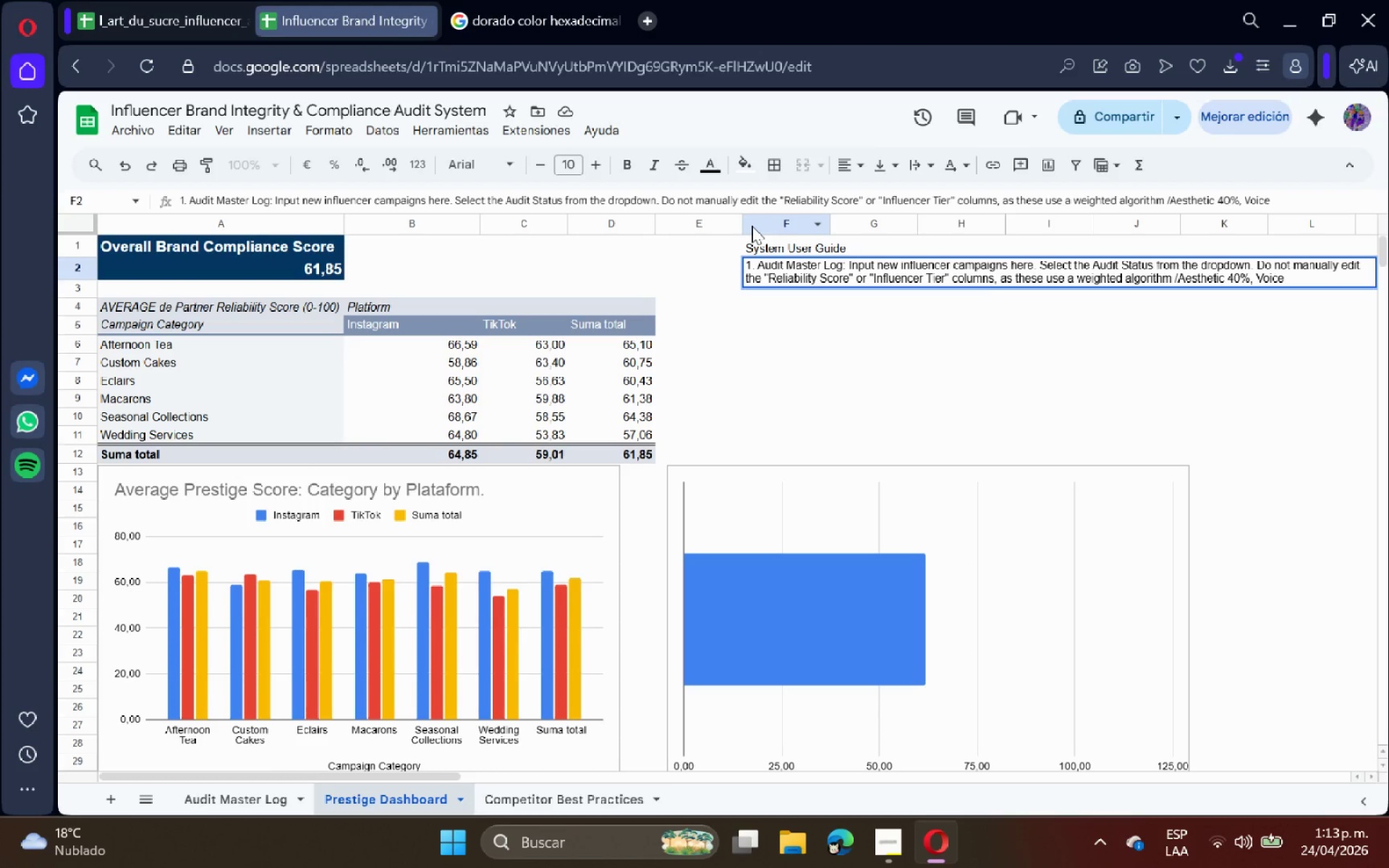 
type( 30%, Lighting 20%, Tagging 10%()
 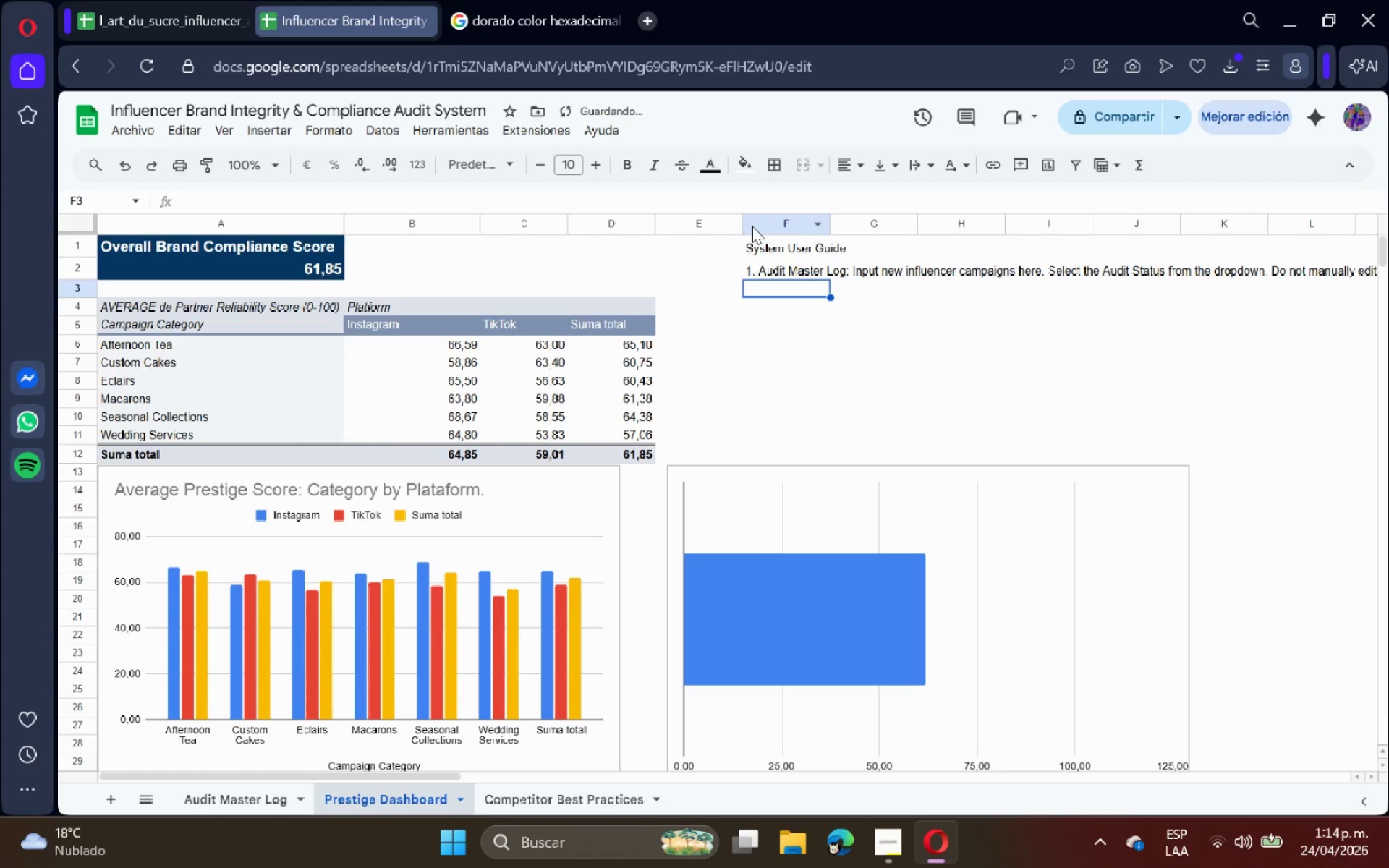 
 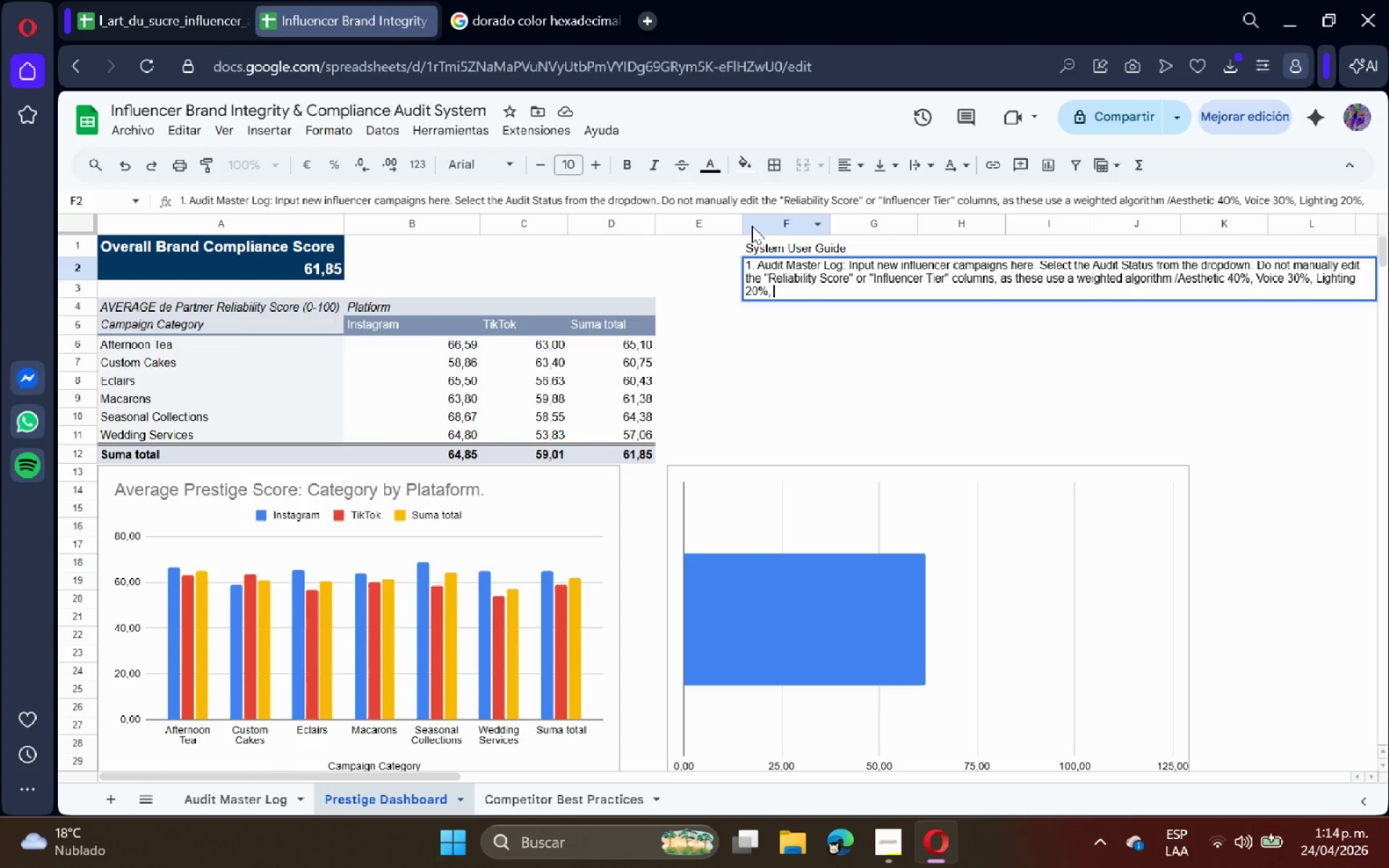 
key(Enter)
 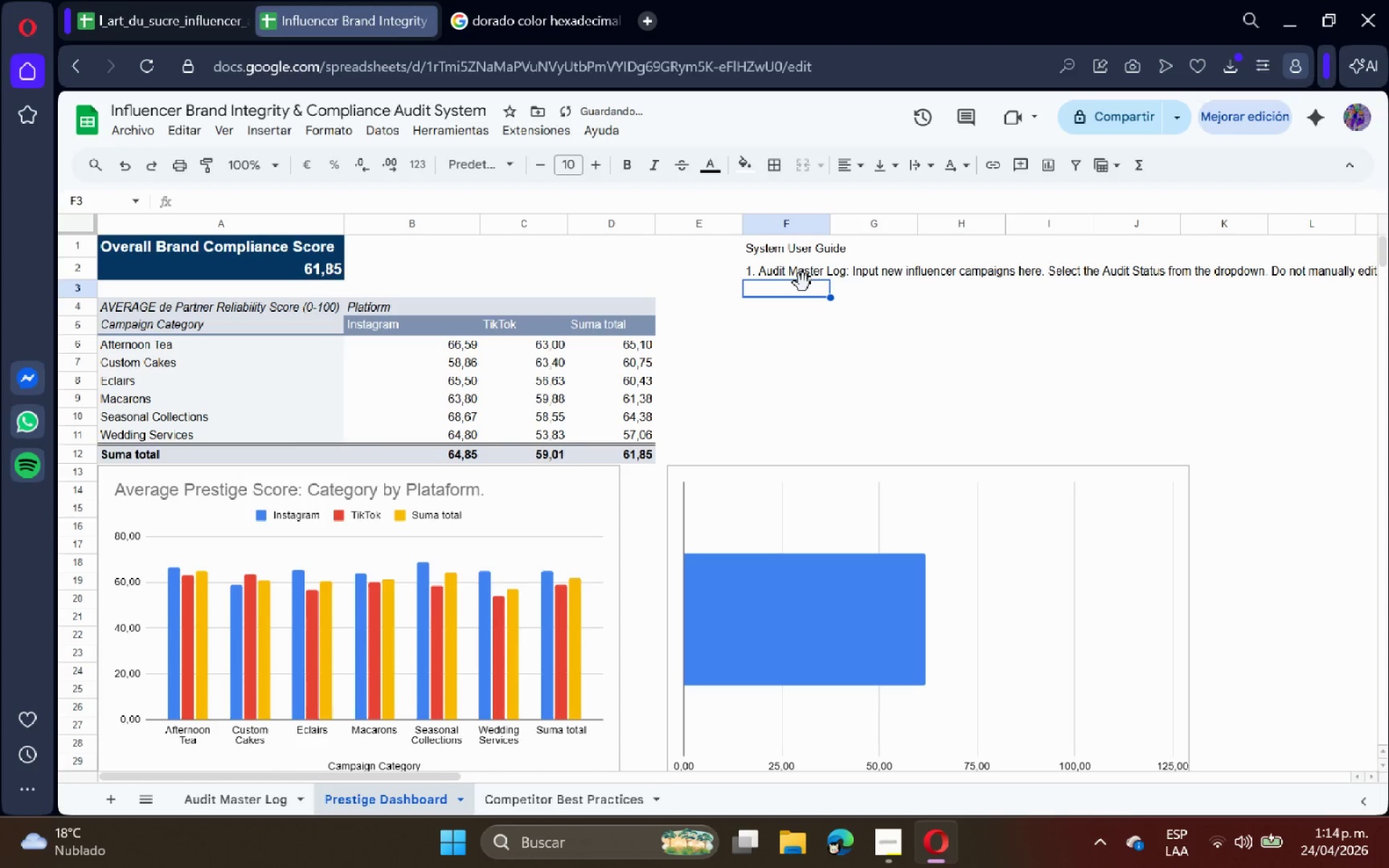 
left_click_drag(start_coordinate=[799, 277], to_coordinate=[1317, 314])
 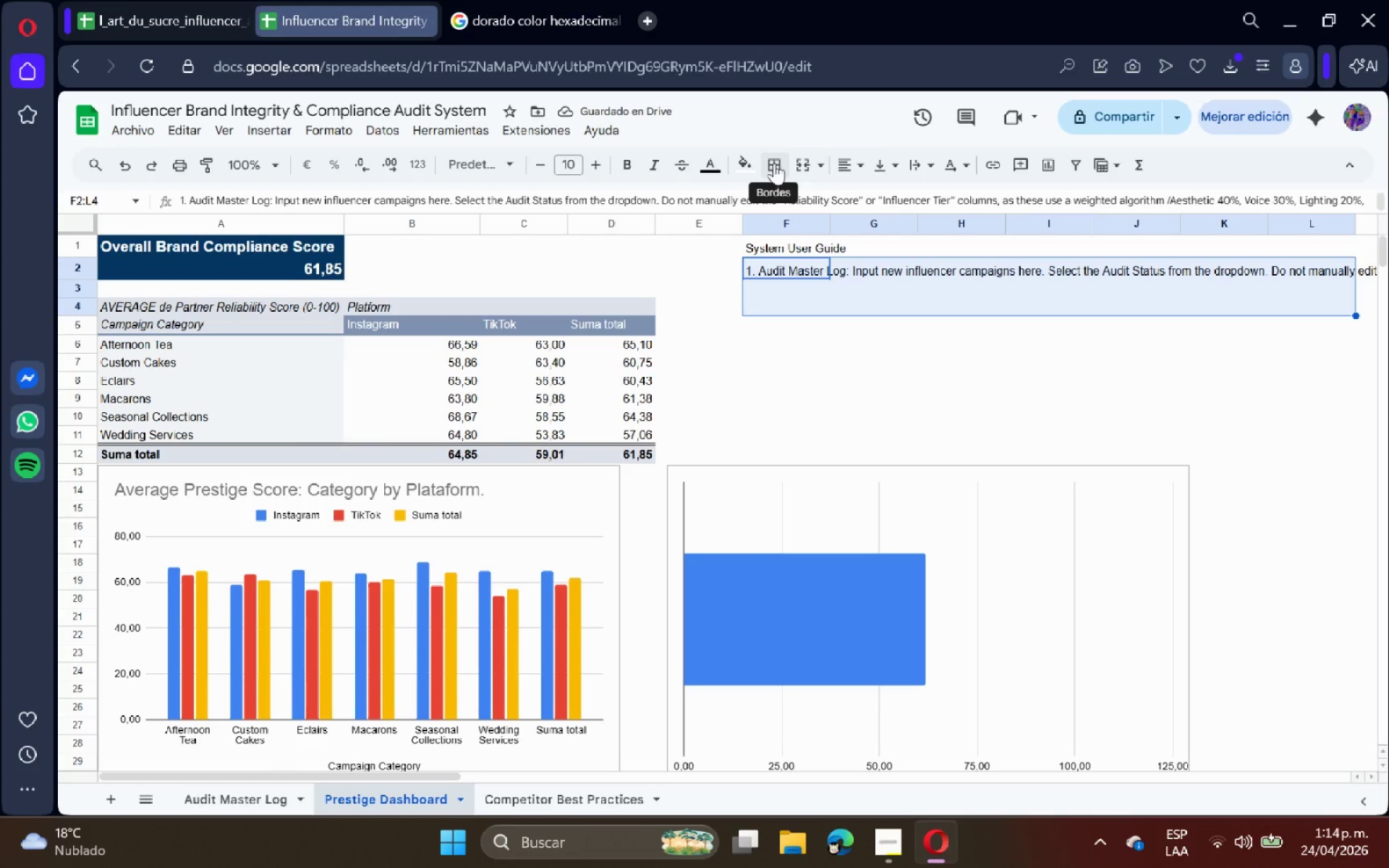 
left_click([814, 159])
 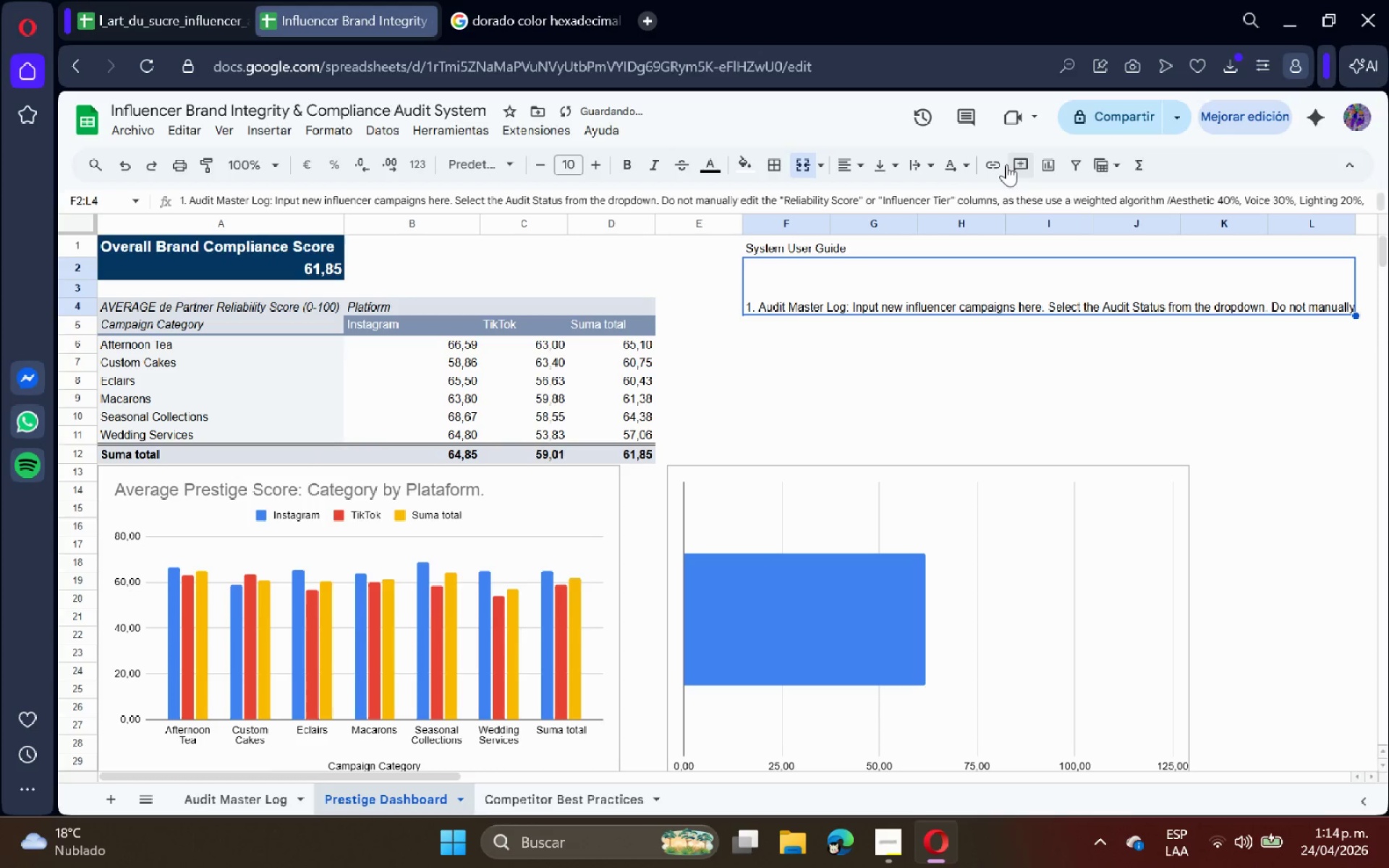 
left_click([912, 158])
 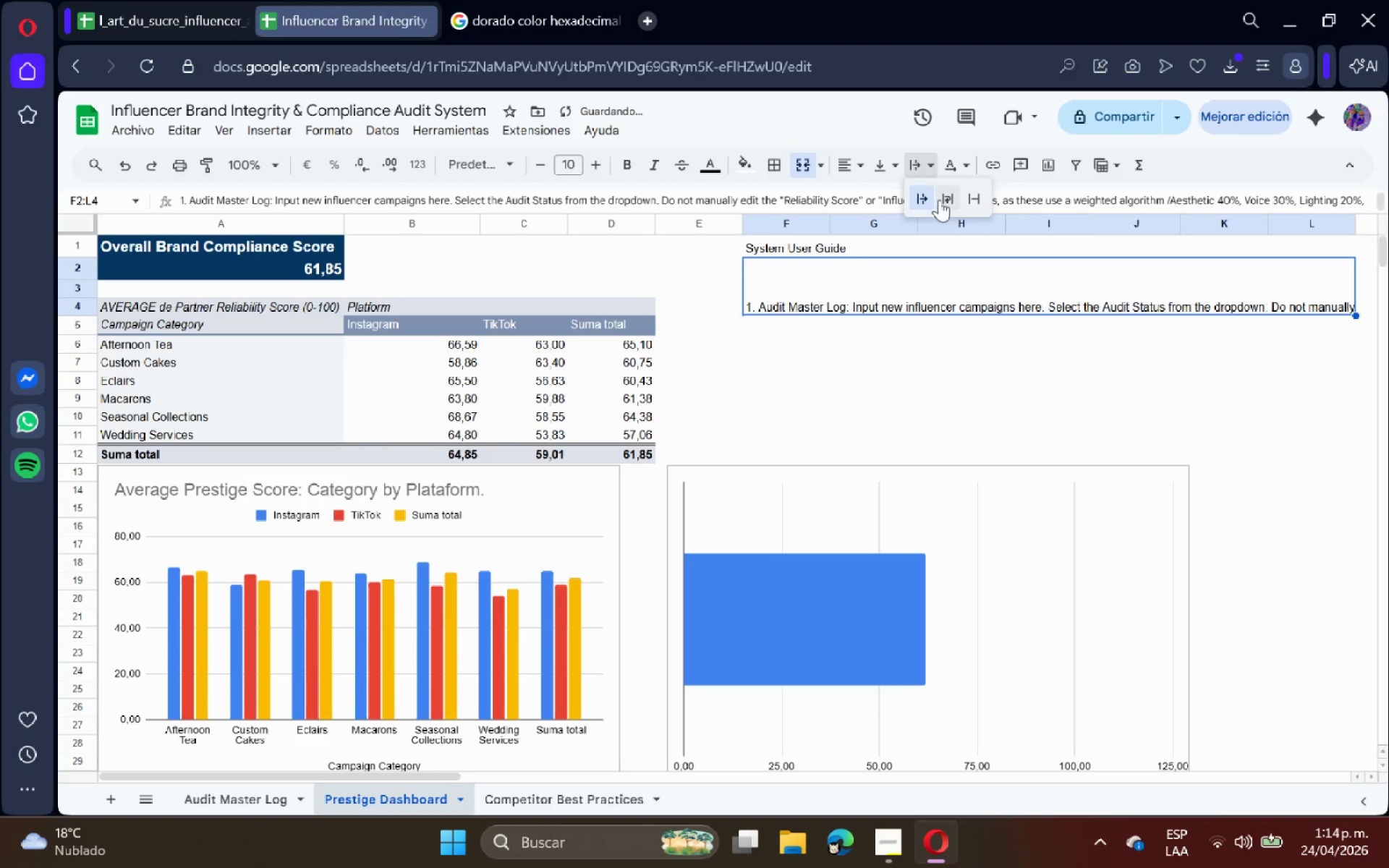 
left_click([946, 200])
 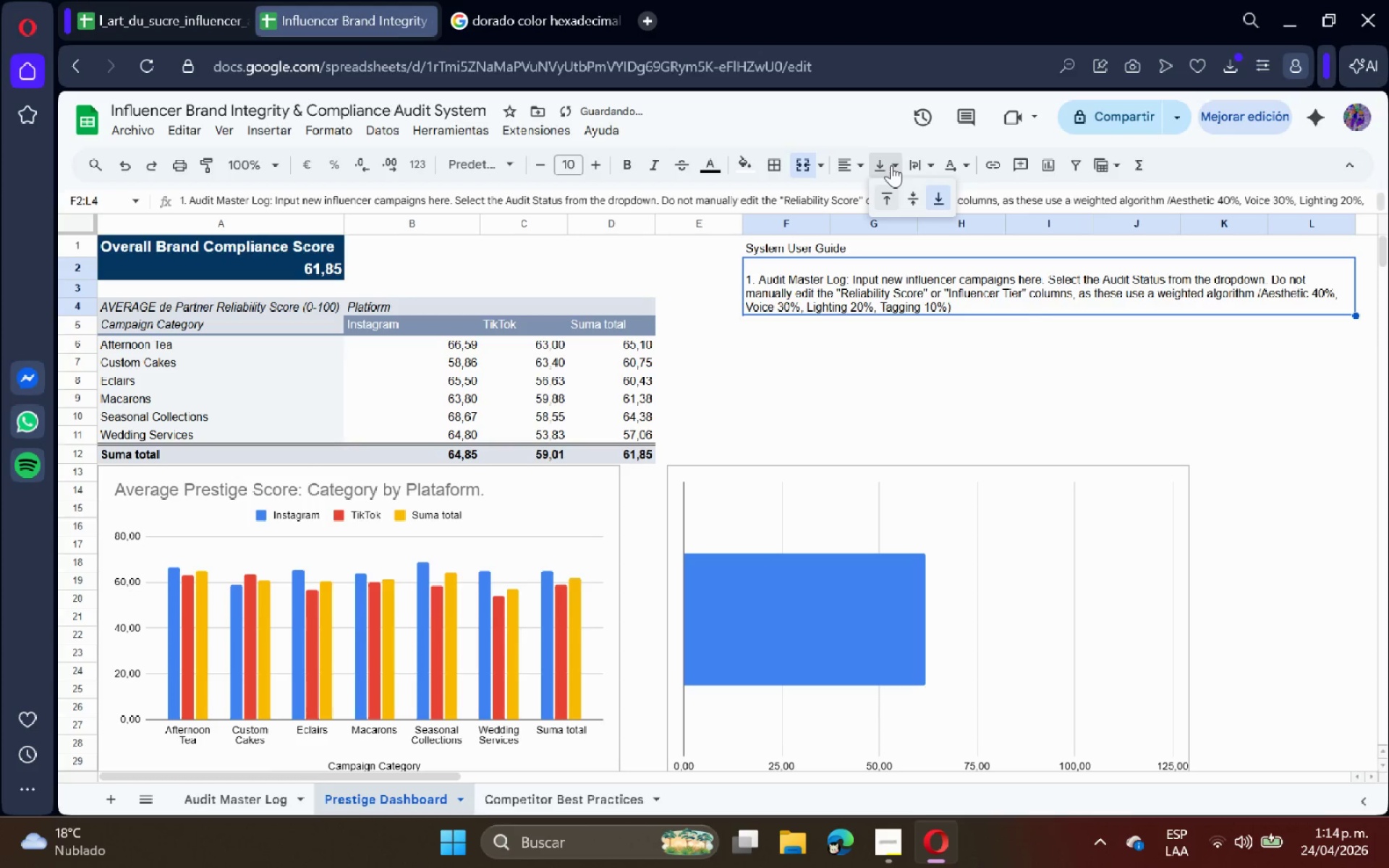 
double_click([899, 190])
 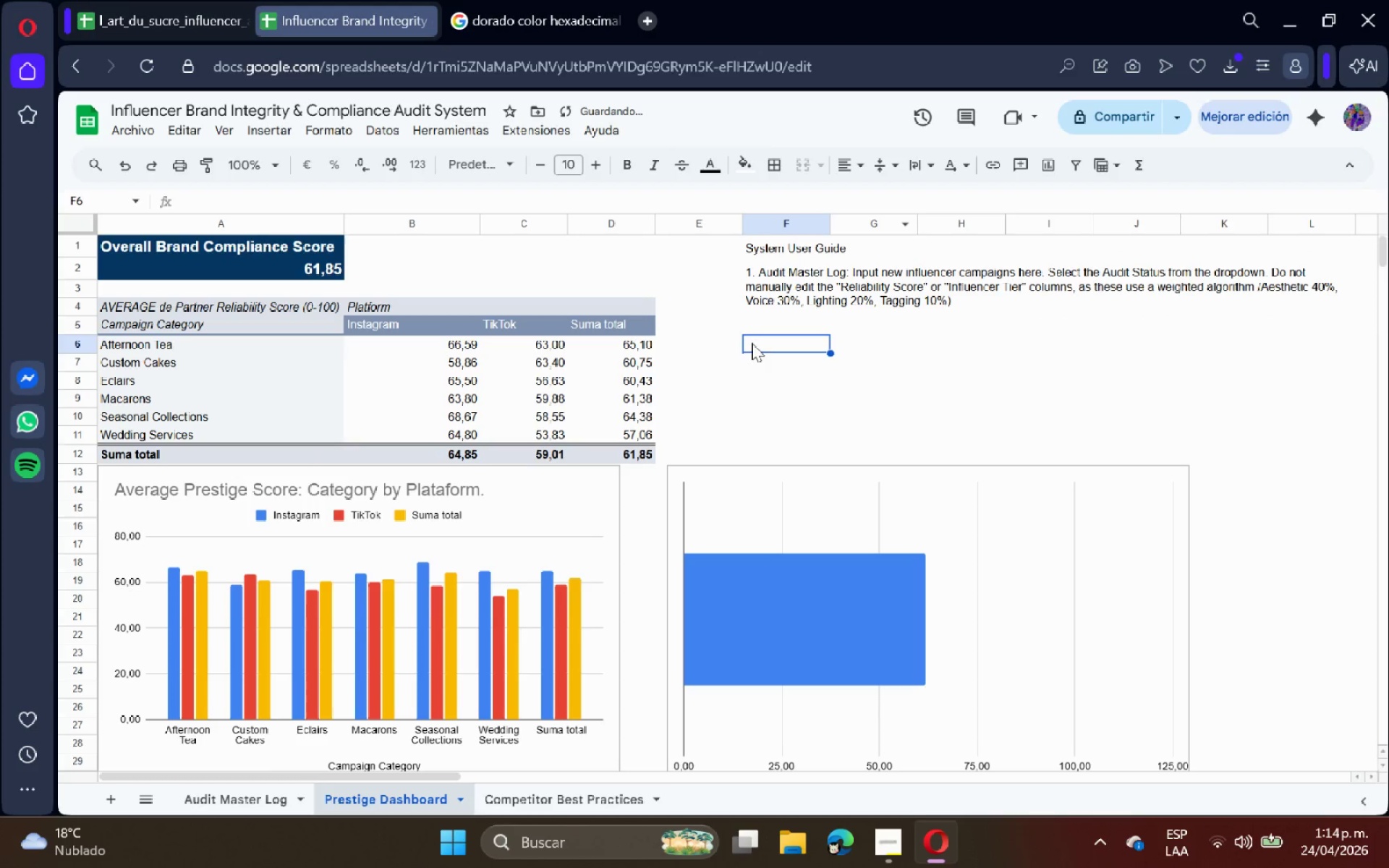 
double_click([765, 320])
 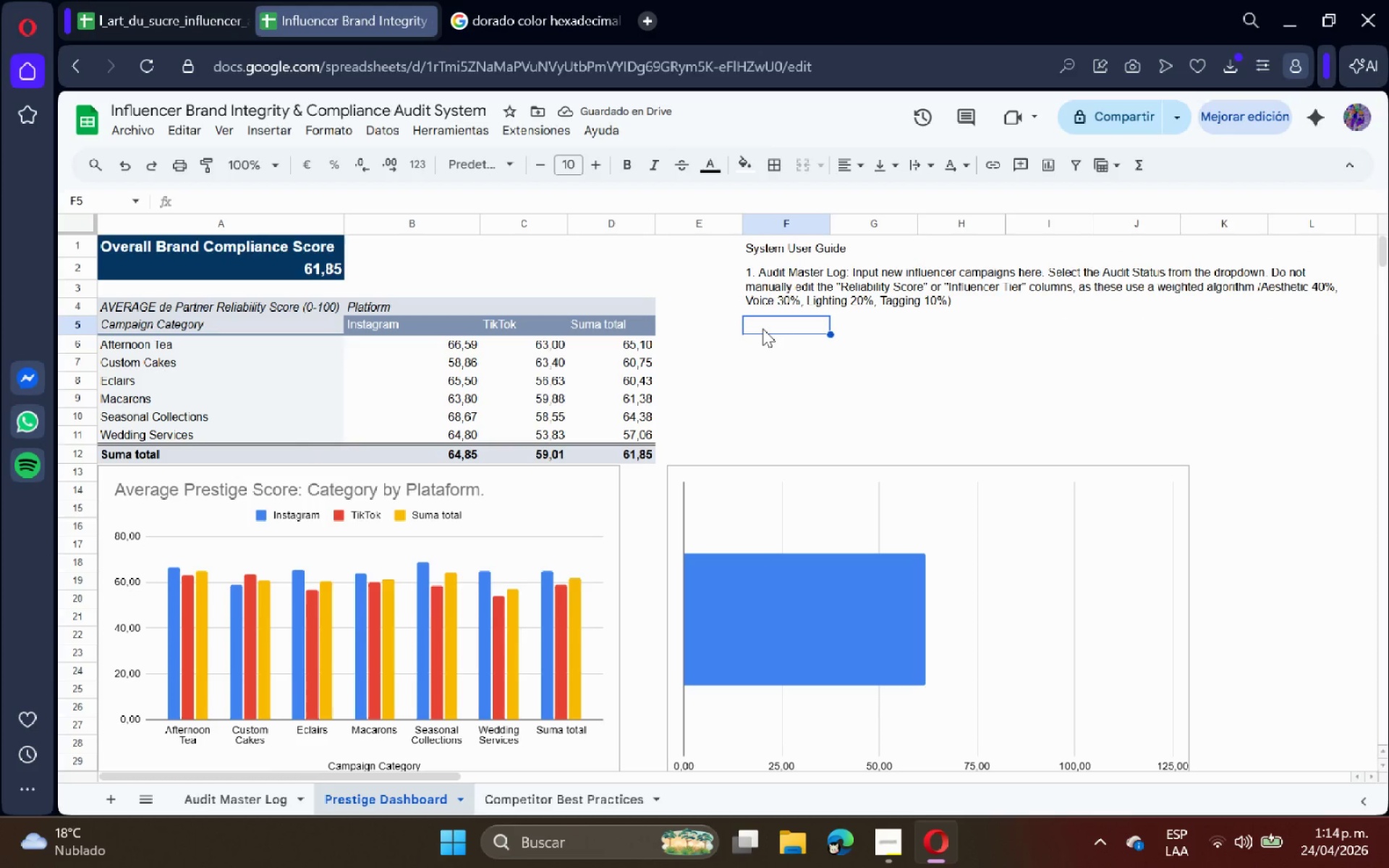 
type(2. Prestige Dashboard> Review overe)
key(Backspace)
type(all brand compliance here. To update the carts)
key(Backspace)
key(Backspace)
key(Backspace)
key(Backspace)
type(harts after adding nre na)
key(Backspace)
key(Backspace)
type(d)
key(Backspace)
key(Backspace)
key(Backspace)
key(Backspace)
type(ew data, click inside the Pivot)
 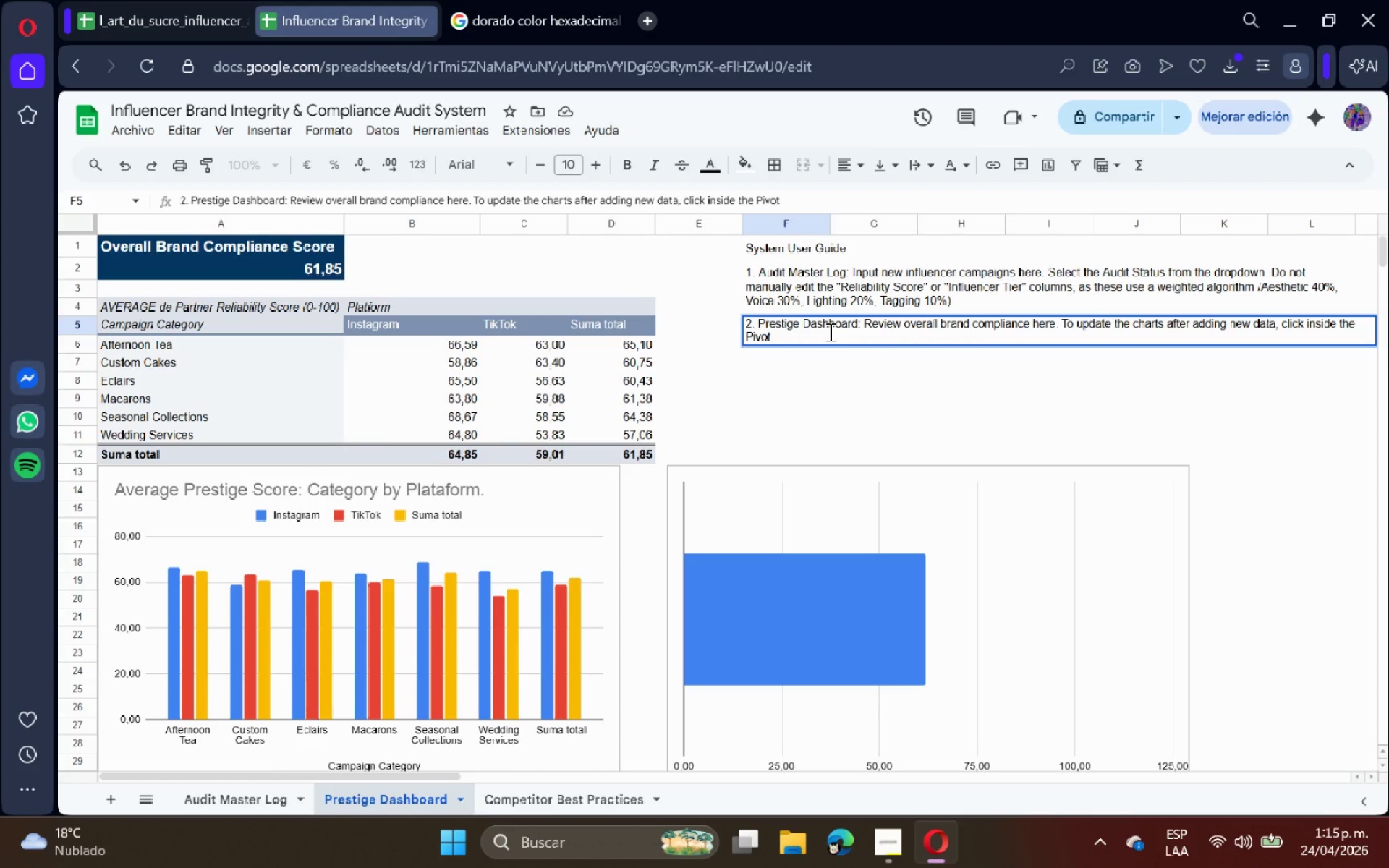 
type( Tables and ensure the data range covers the nrw)
key(Backspace)
type(e)
key(Backspace)
key(Backspace)
type(ew rows.)
 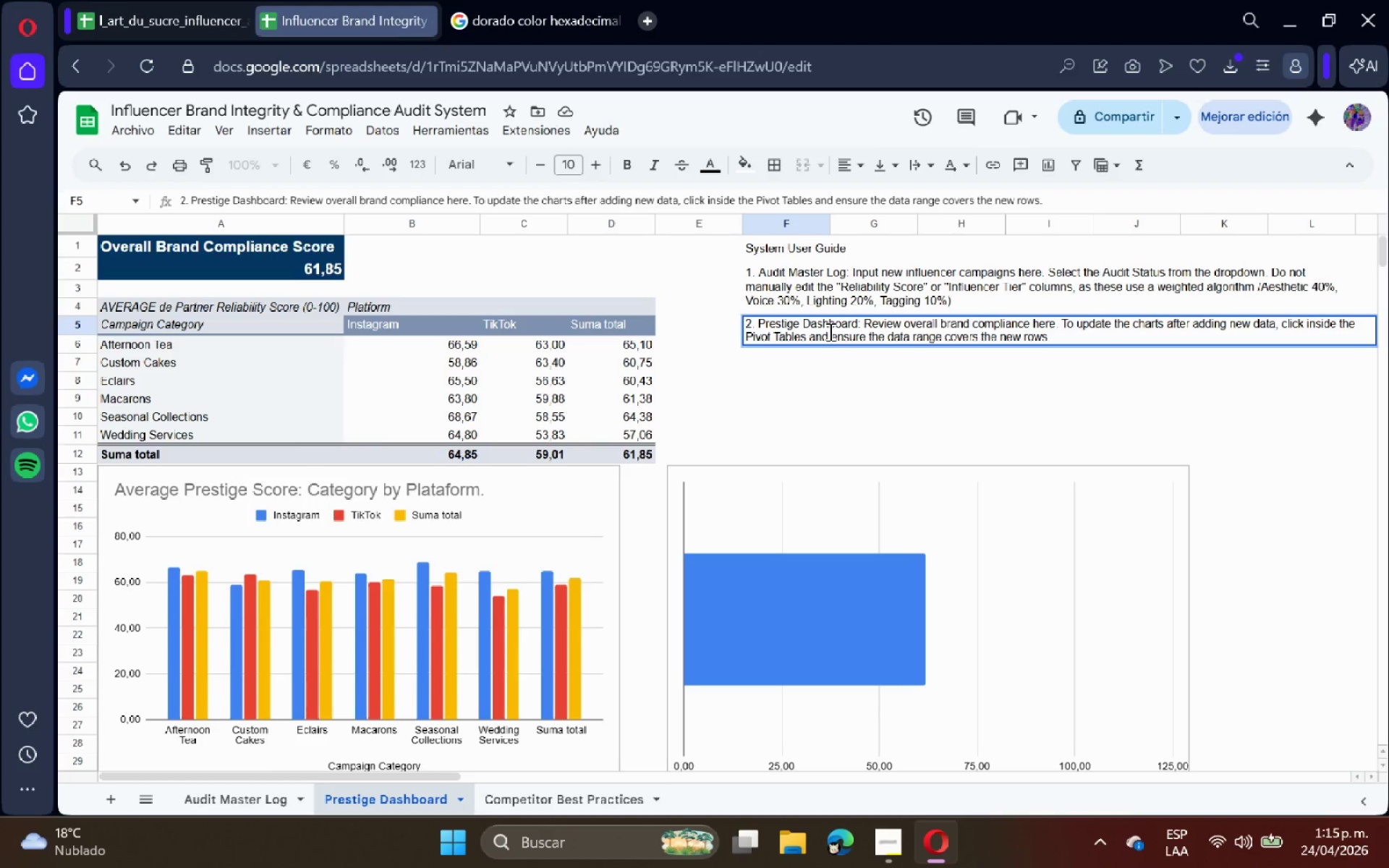 
key(Enter)
 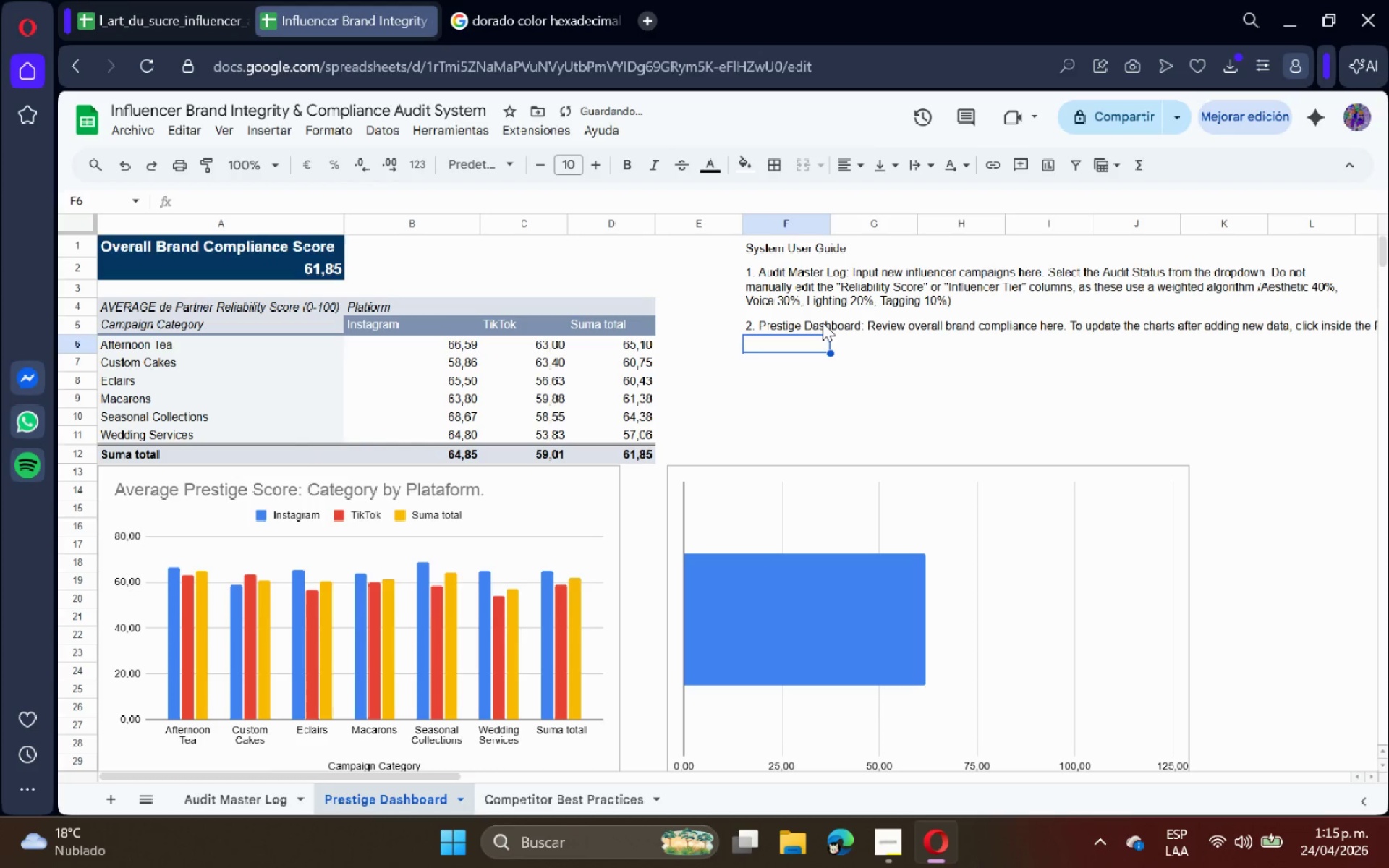 
double_click([820, 321])
 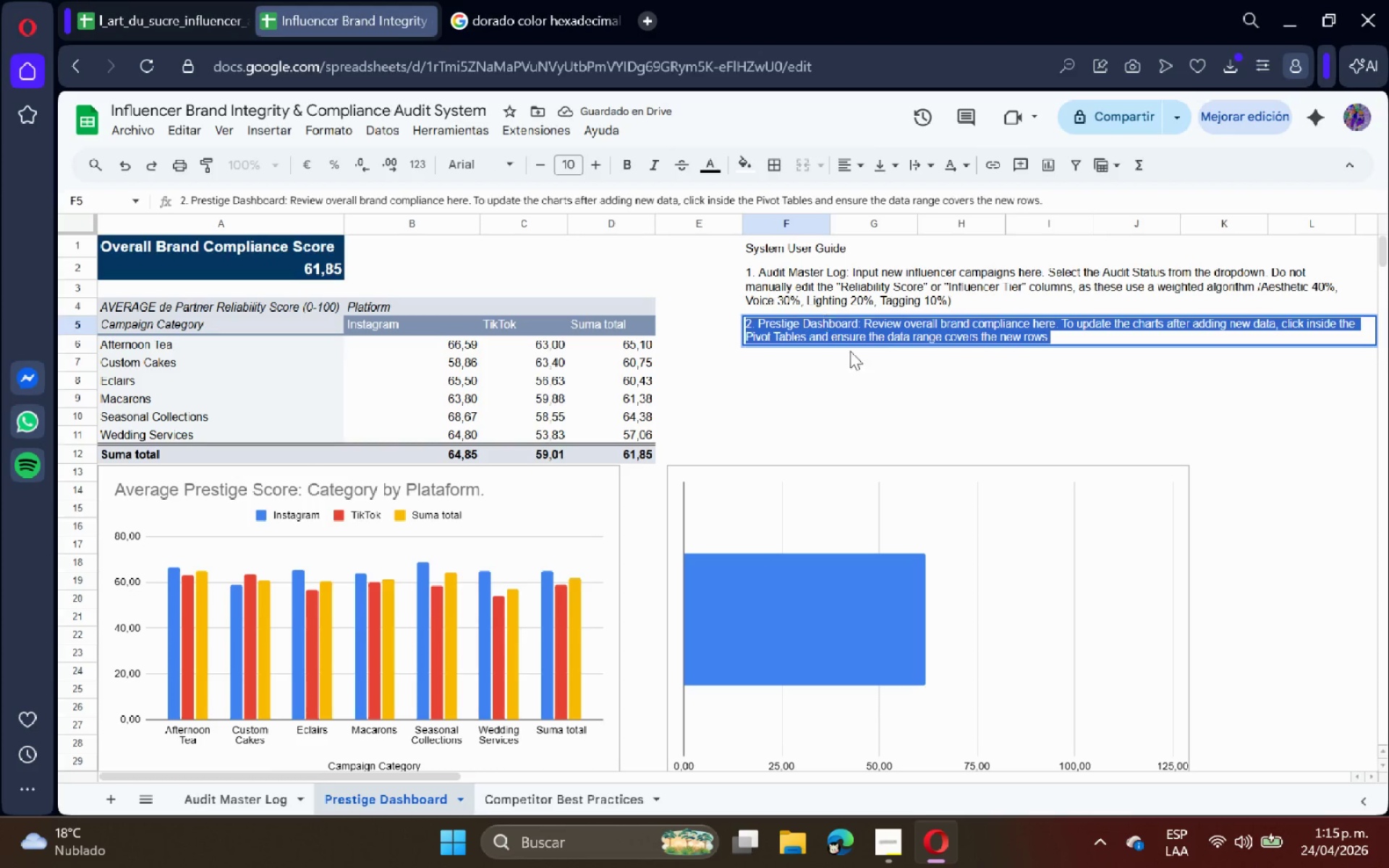 
triple_click([853, 356])
 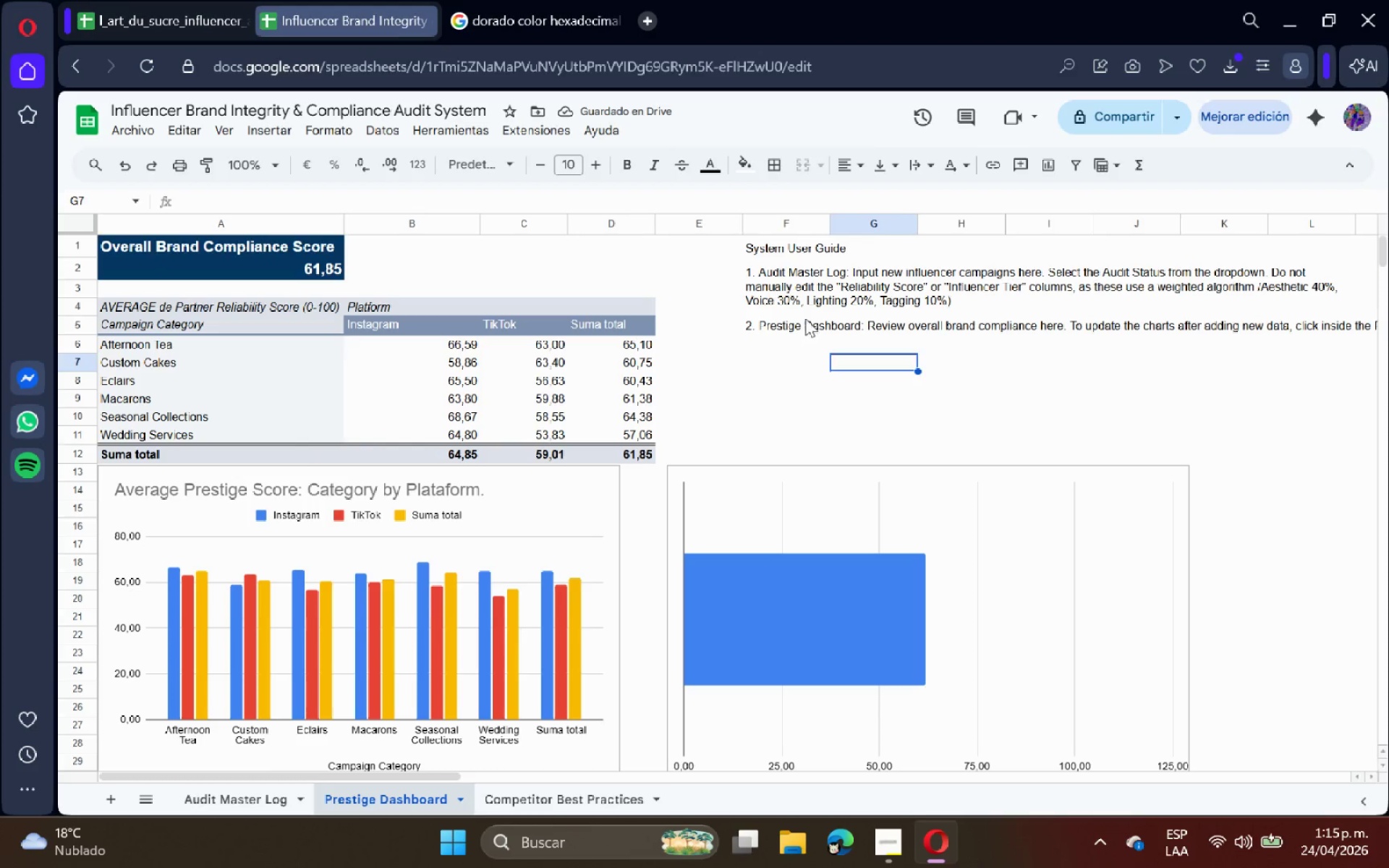 
left_click_drag(start_coordinate=[805, 318], to_coordinate=[1335, 347])
 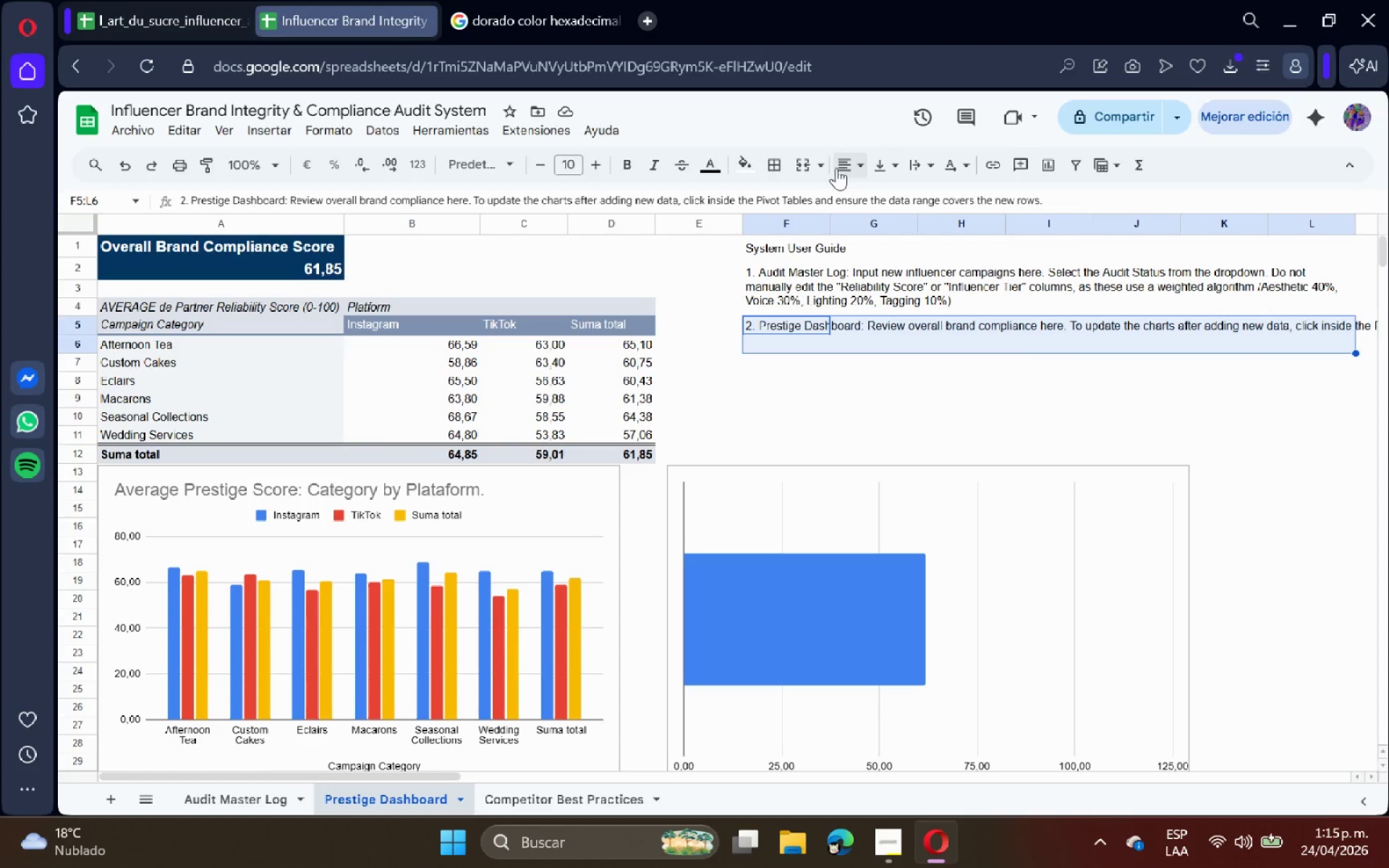 
left_click([813, 161])
 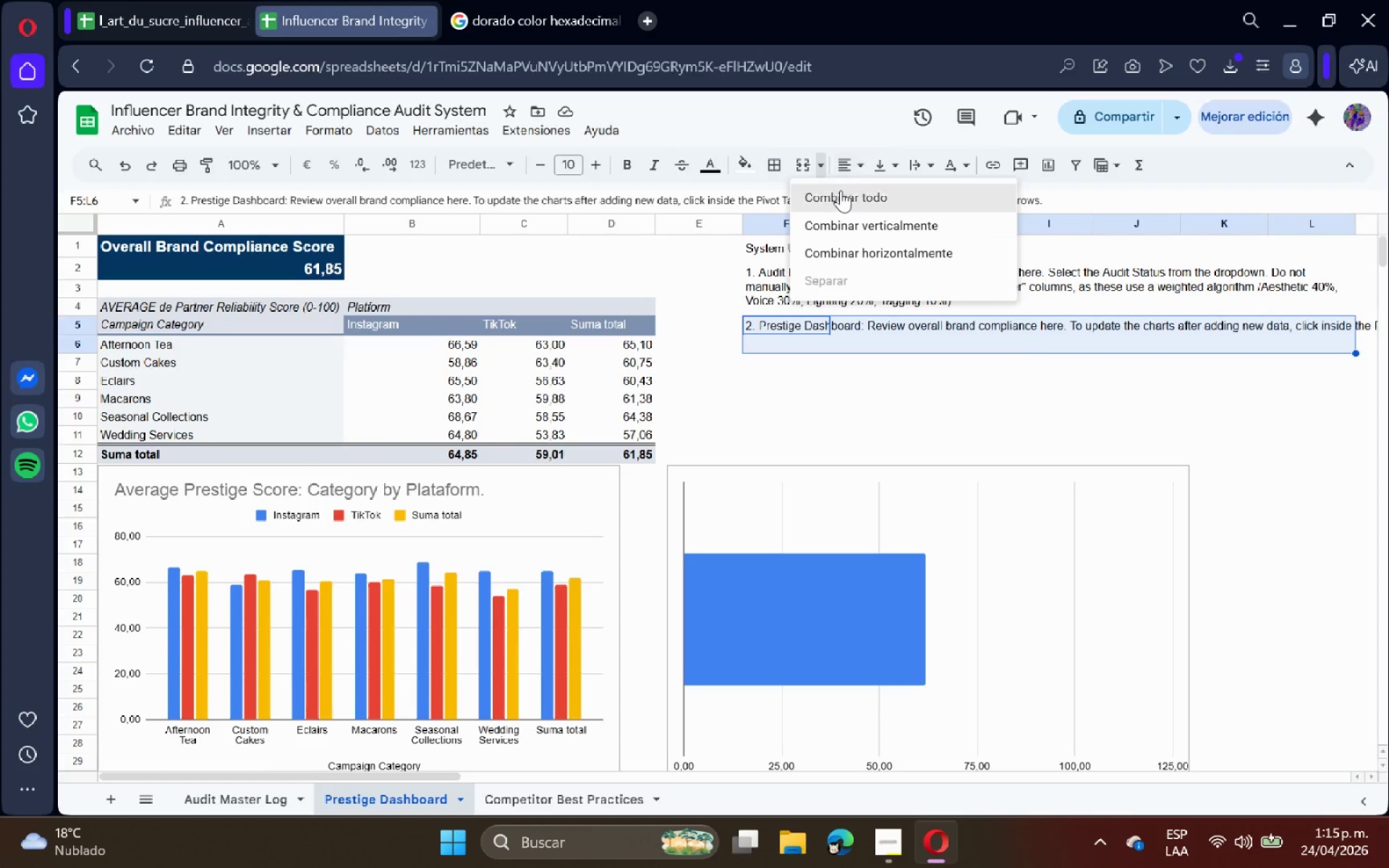 
left_click([843, 201])
 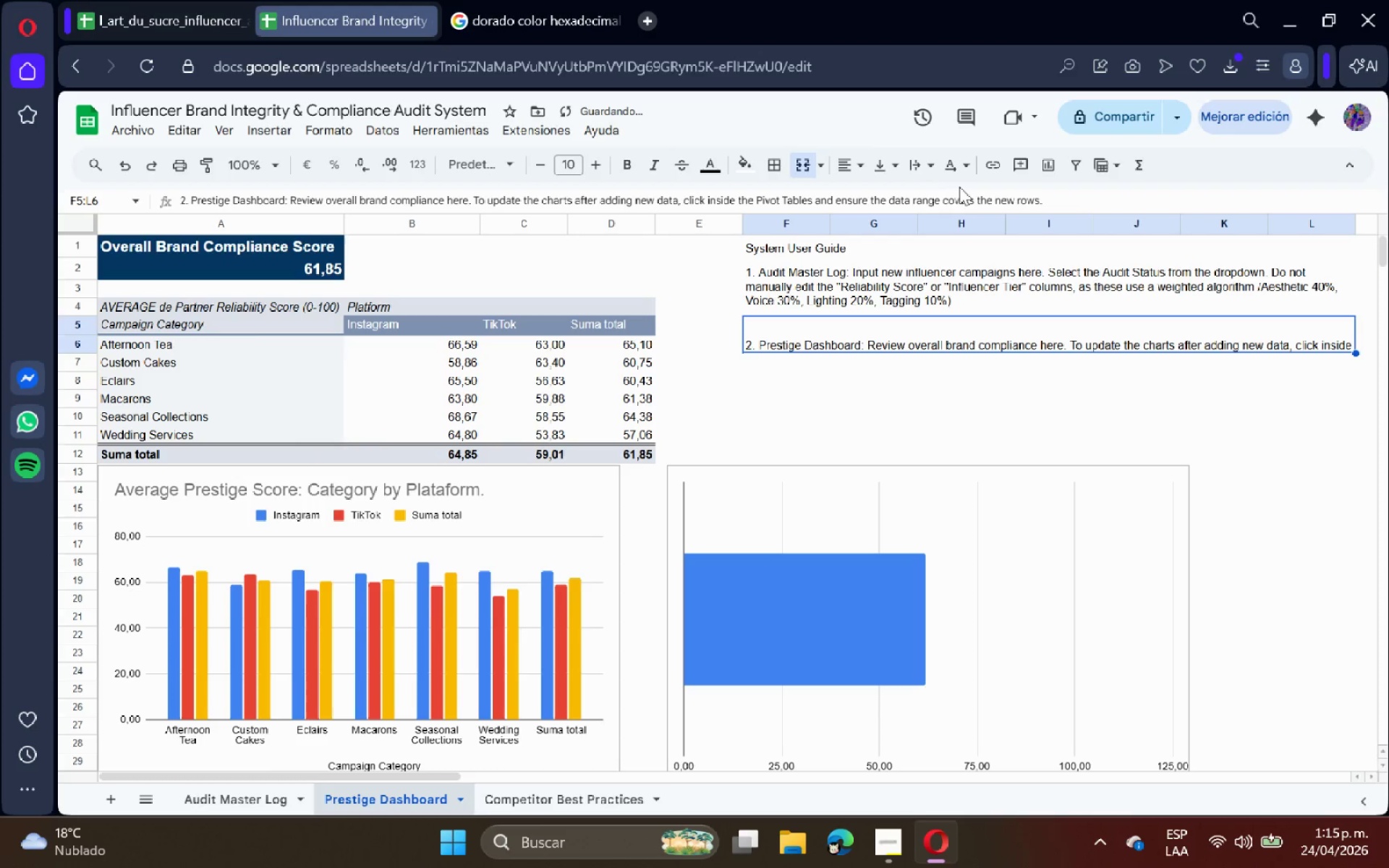 
left_click([920, 171])
 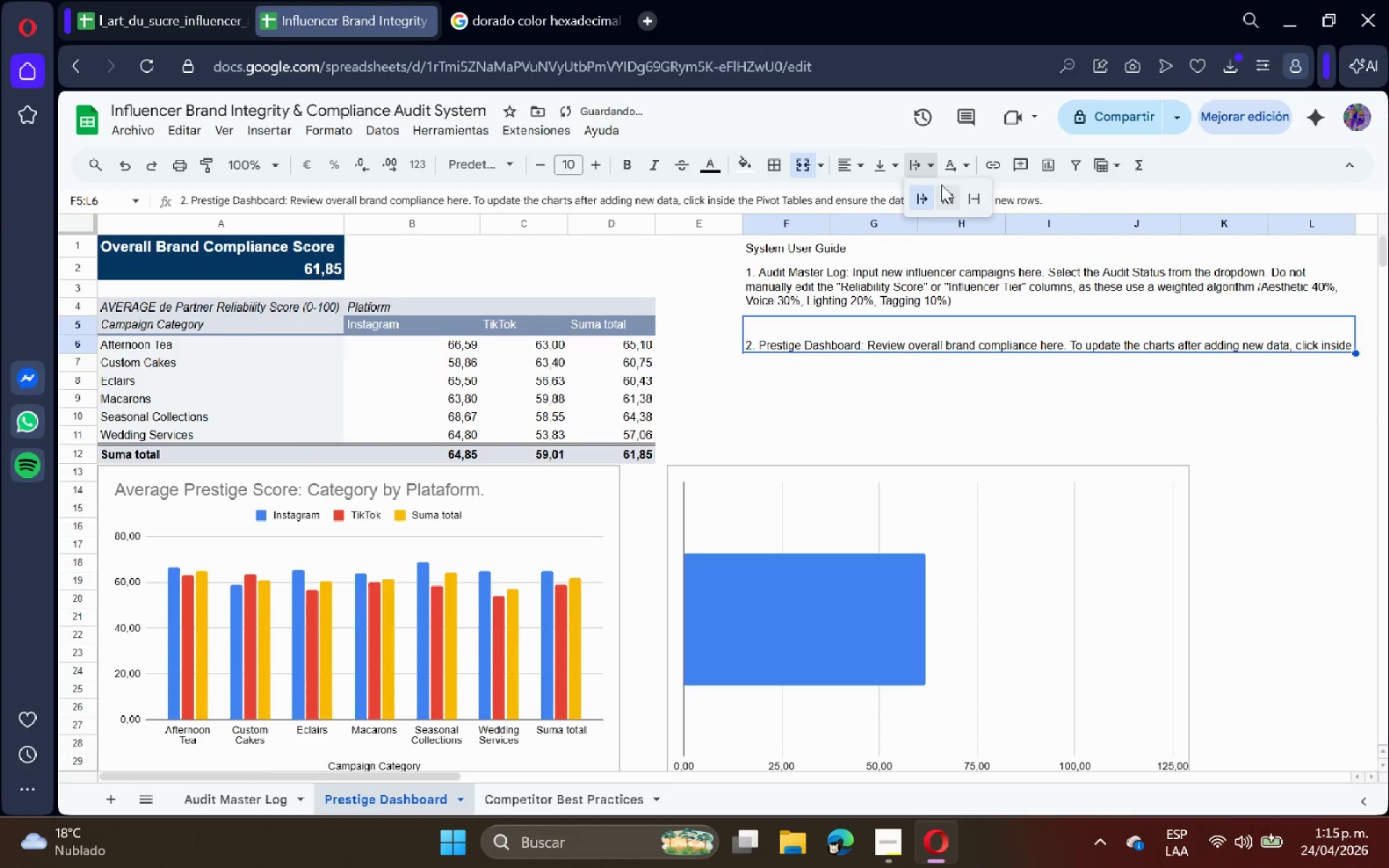 
mouse_move([948, 212])
 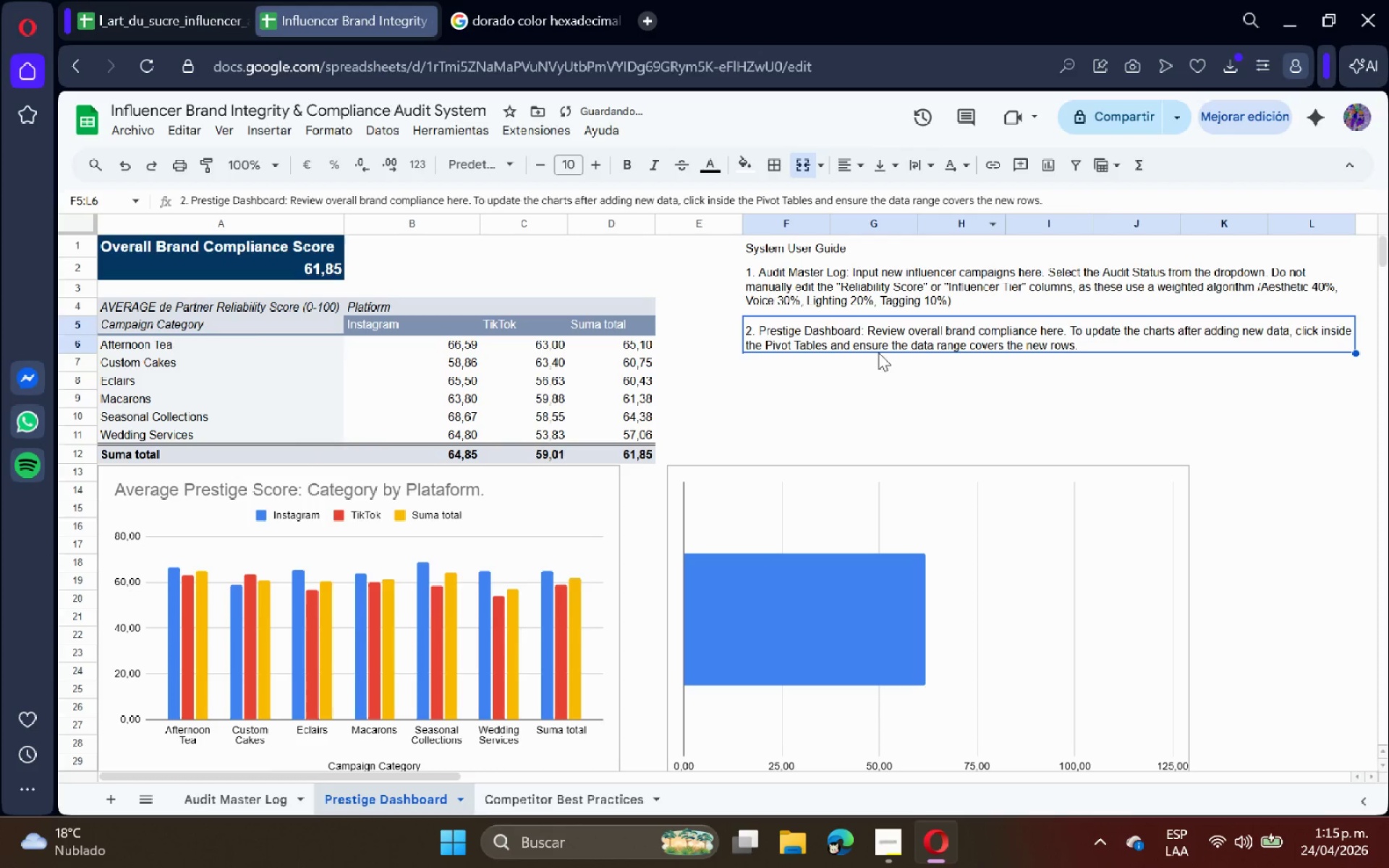 
left_click([825, 372])
 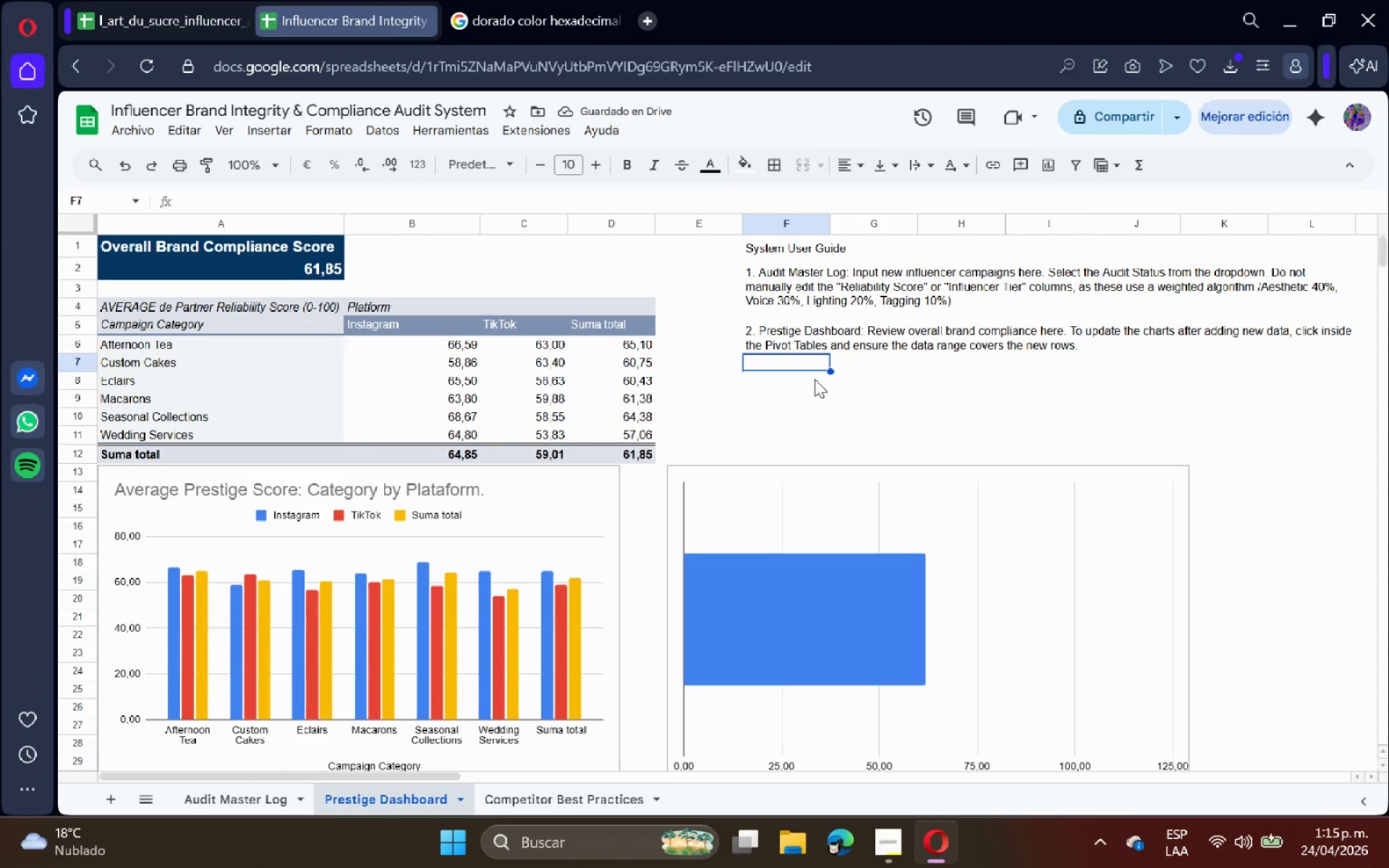 
key(3)
 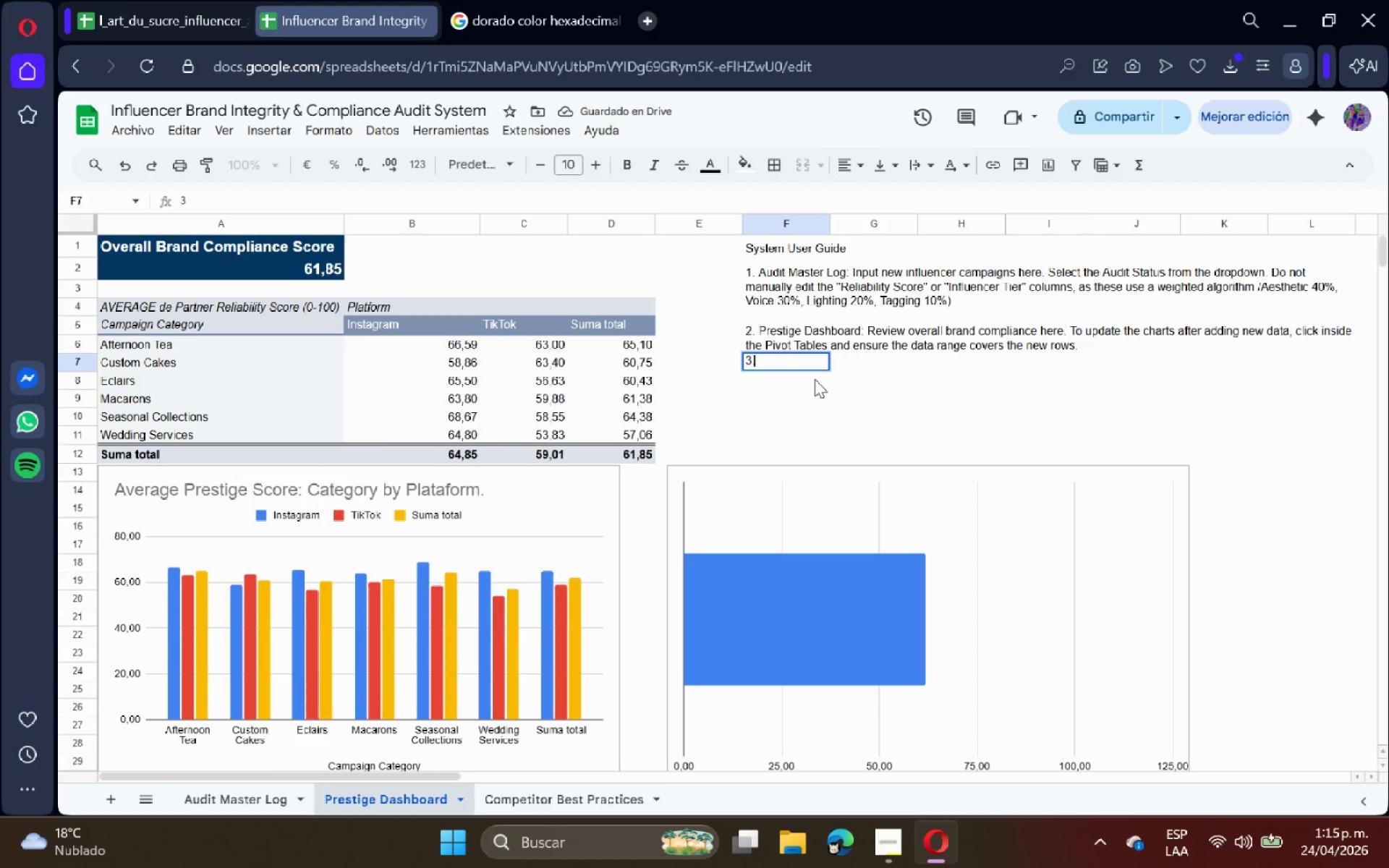 
key(Period)
 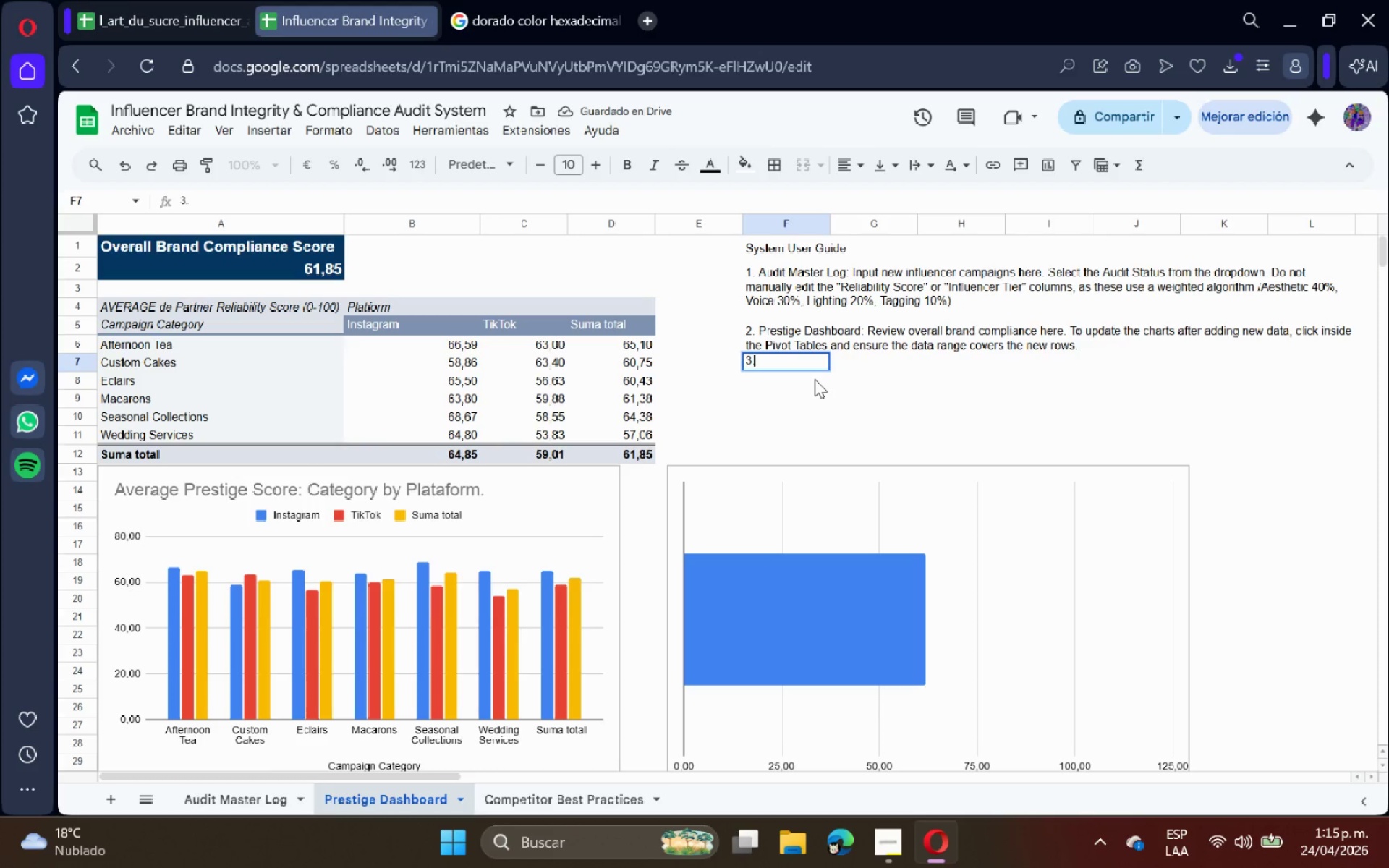 
key(Space)
 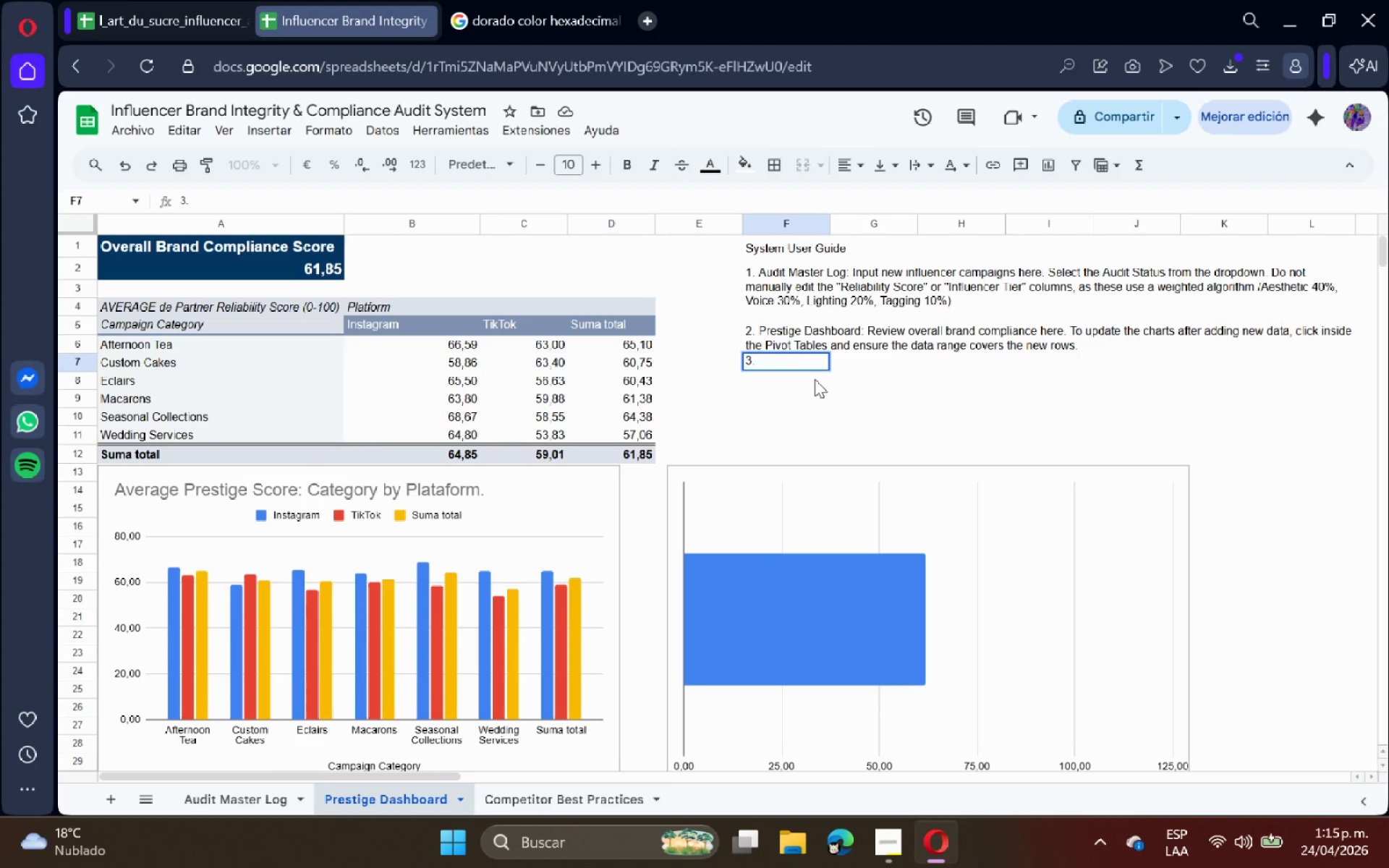 
key(Backspace)
 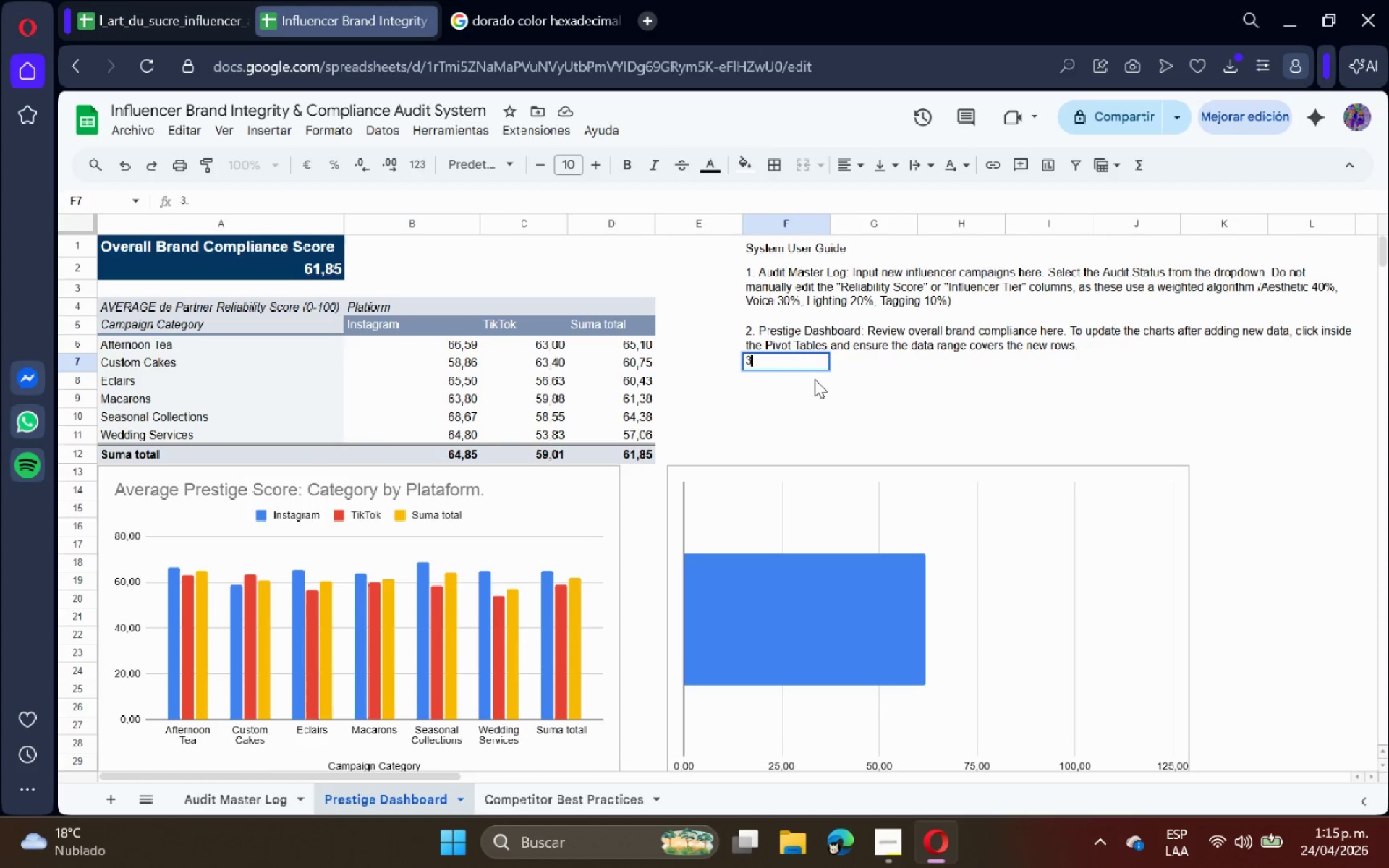 
key(Backspace)
 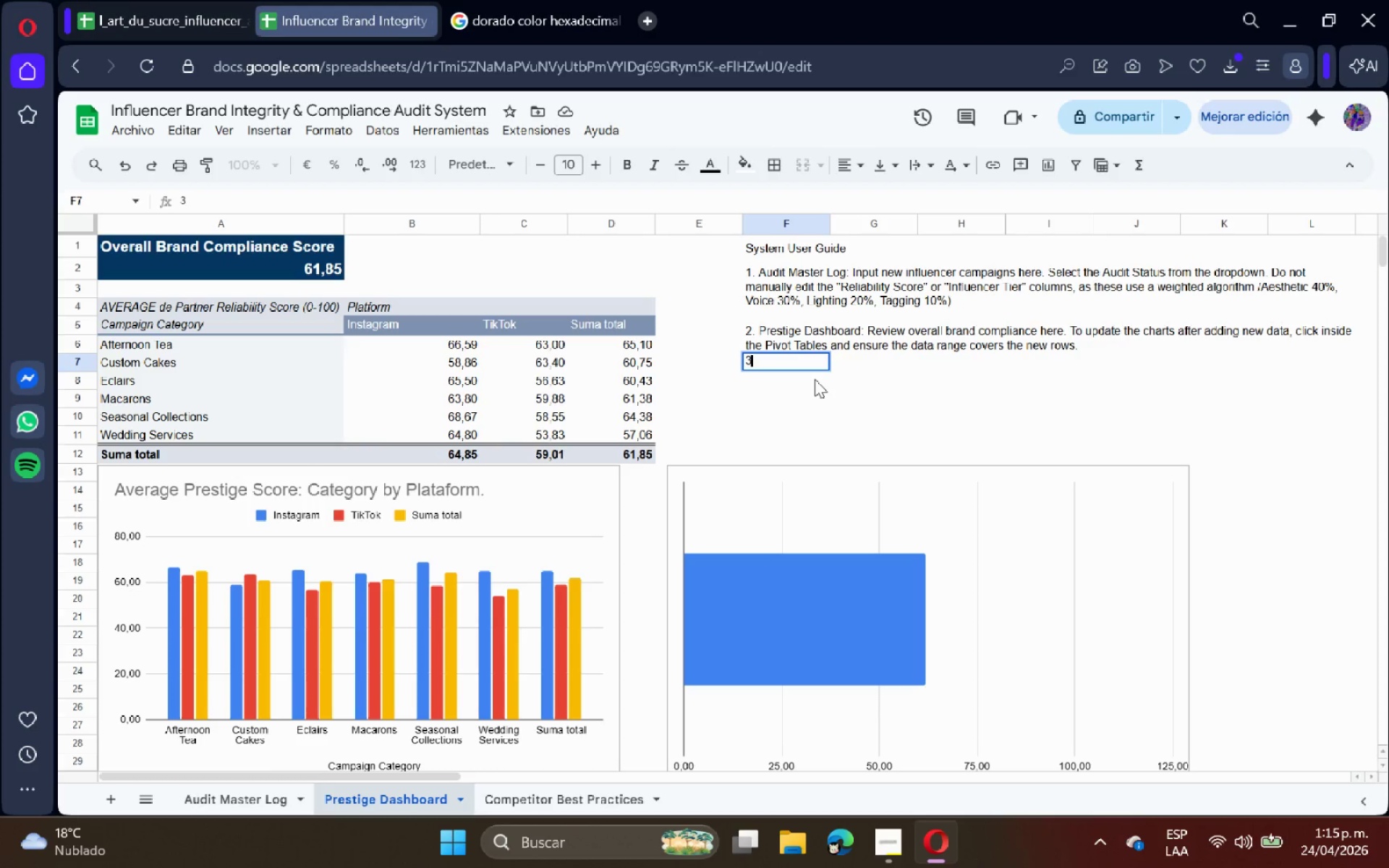 
key(Backspace)
 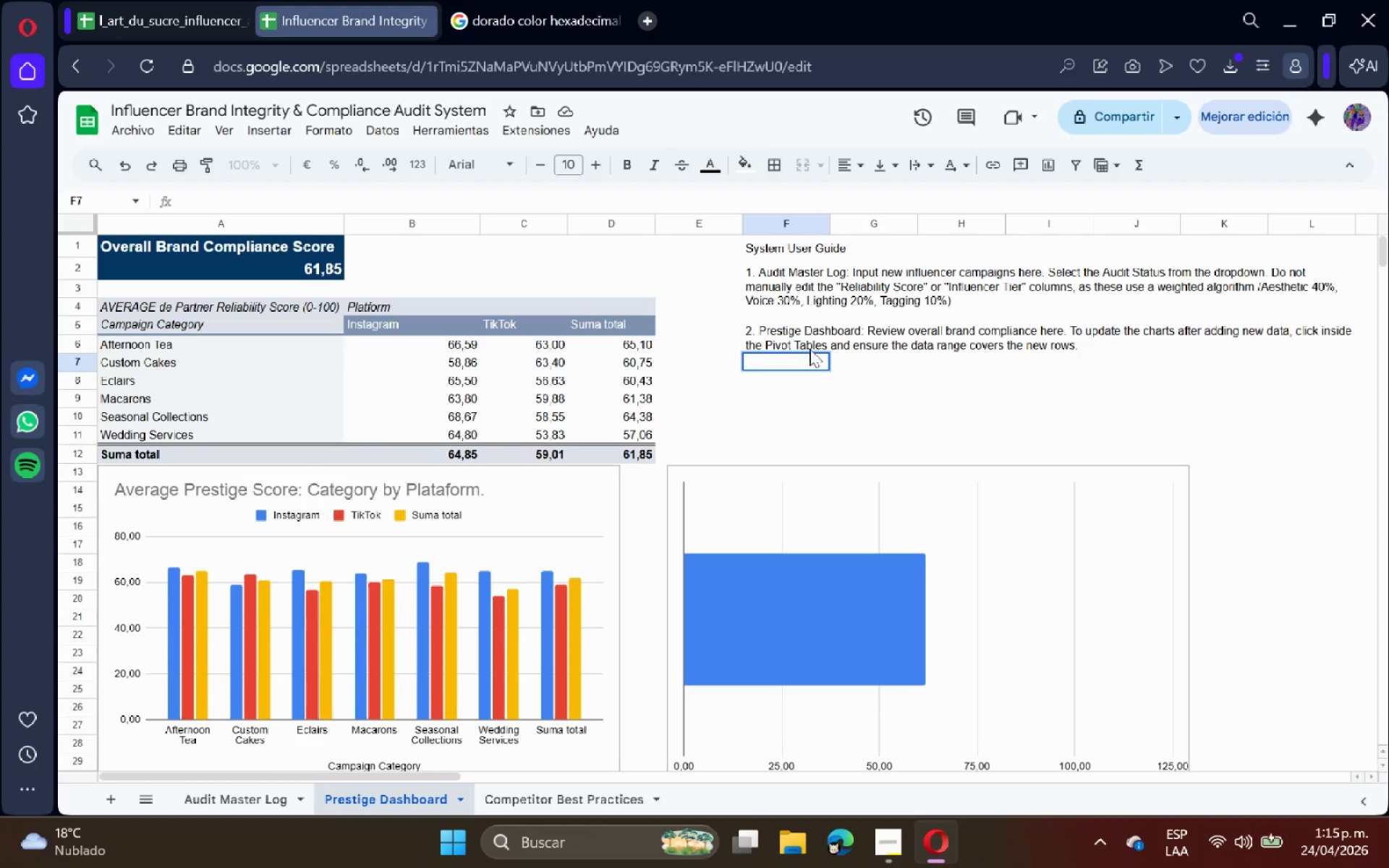 
left_click([794, 319])
 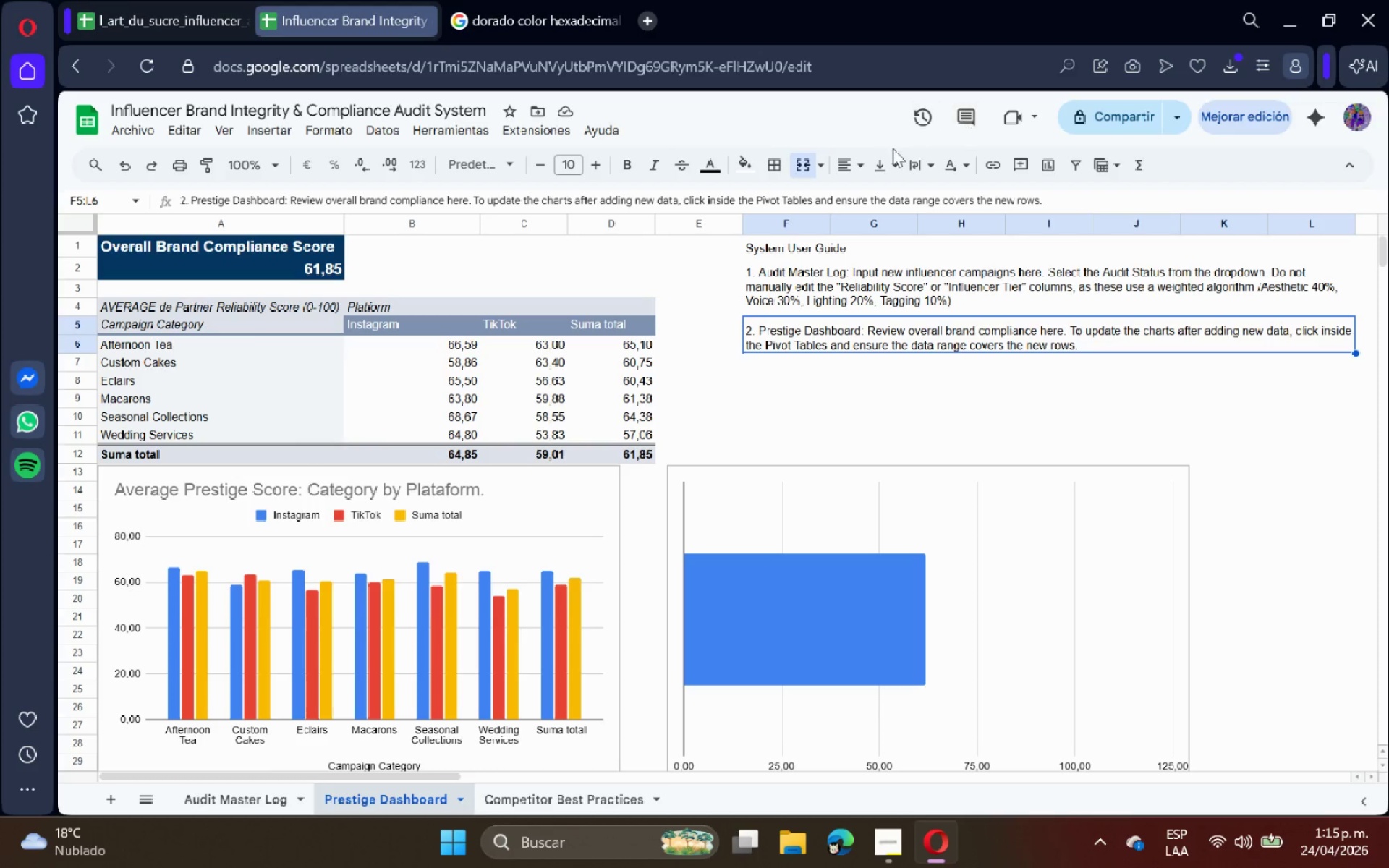 
left_click([891, 166])
 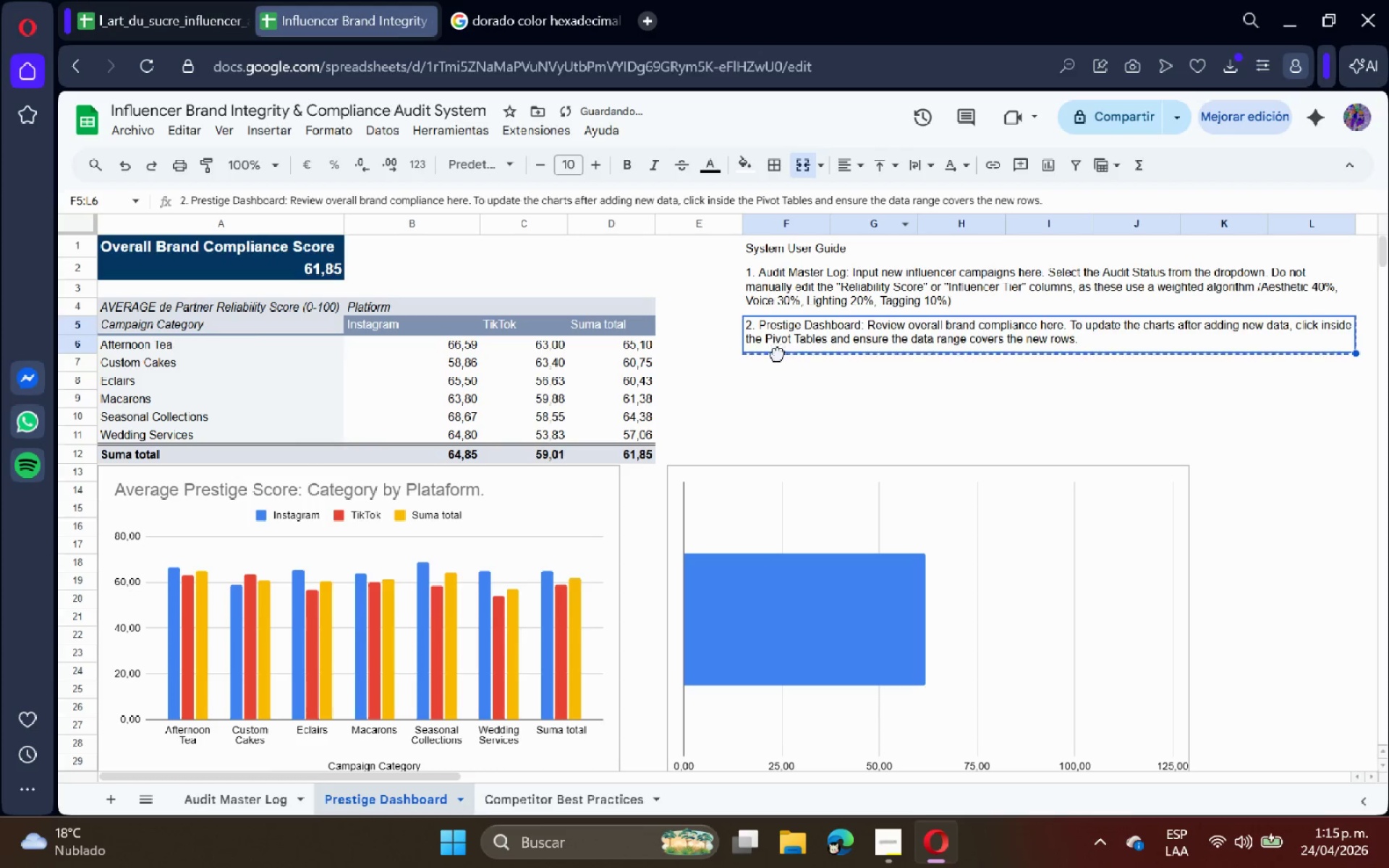 
double_click([778, 357])
 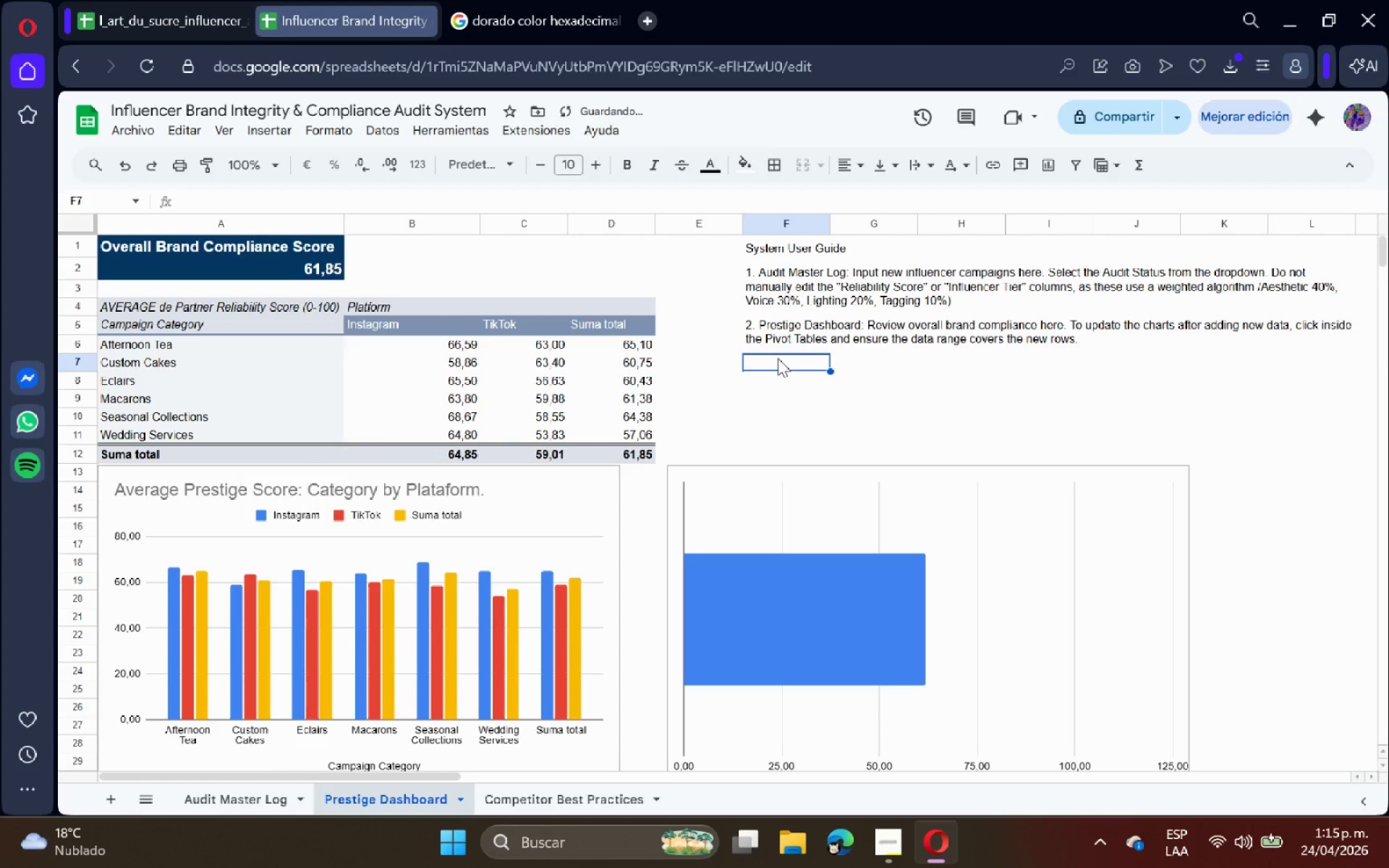 
type(3. Best Pratices)
key(Backspace)
key(Backspace)
key(Backspace)
key(Backspace)
key(Backspace)
type(ctices> )
 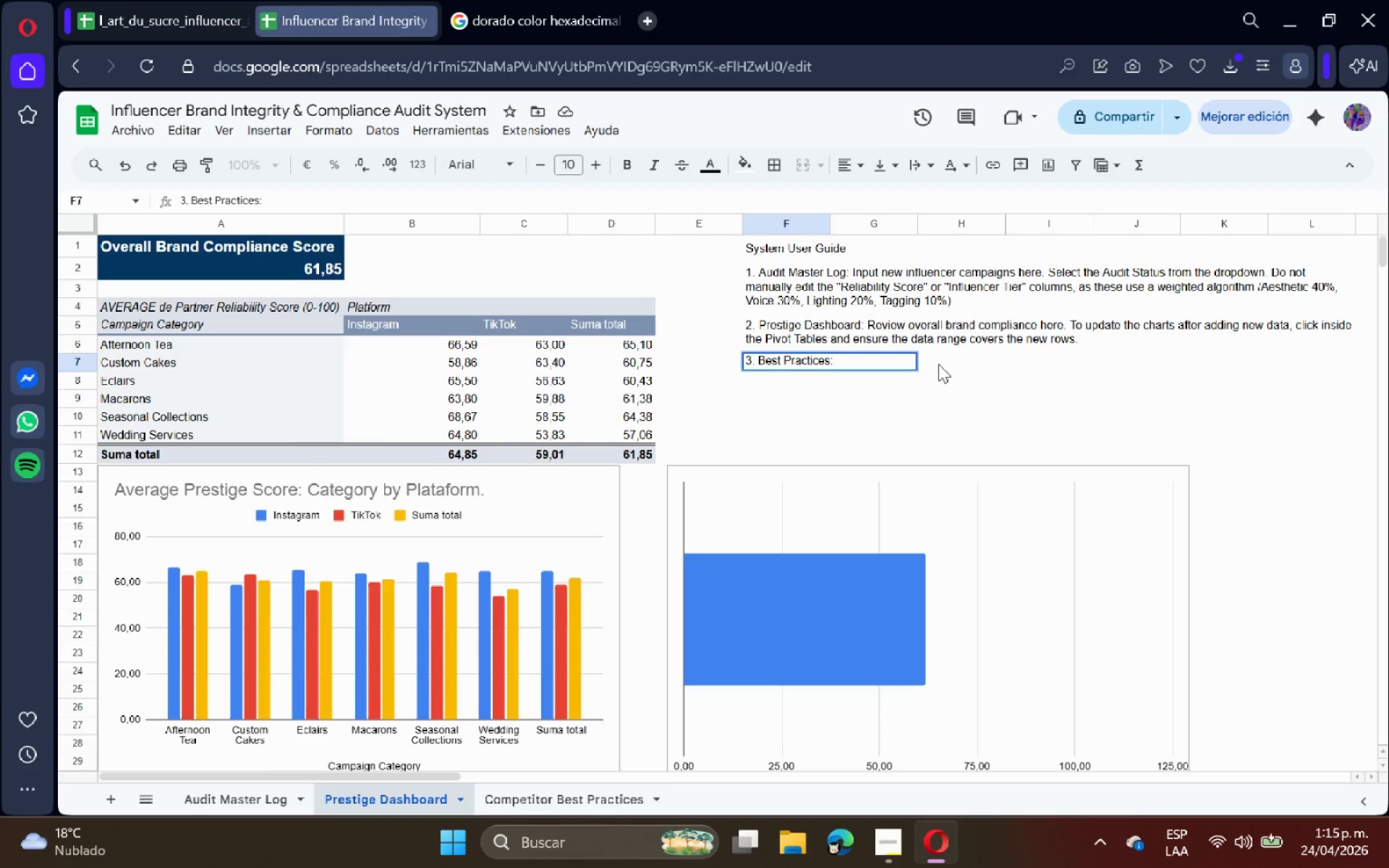 
type(P)
key(Backspace)
type(Refer to this)
 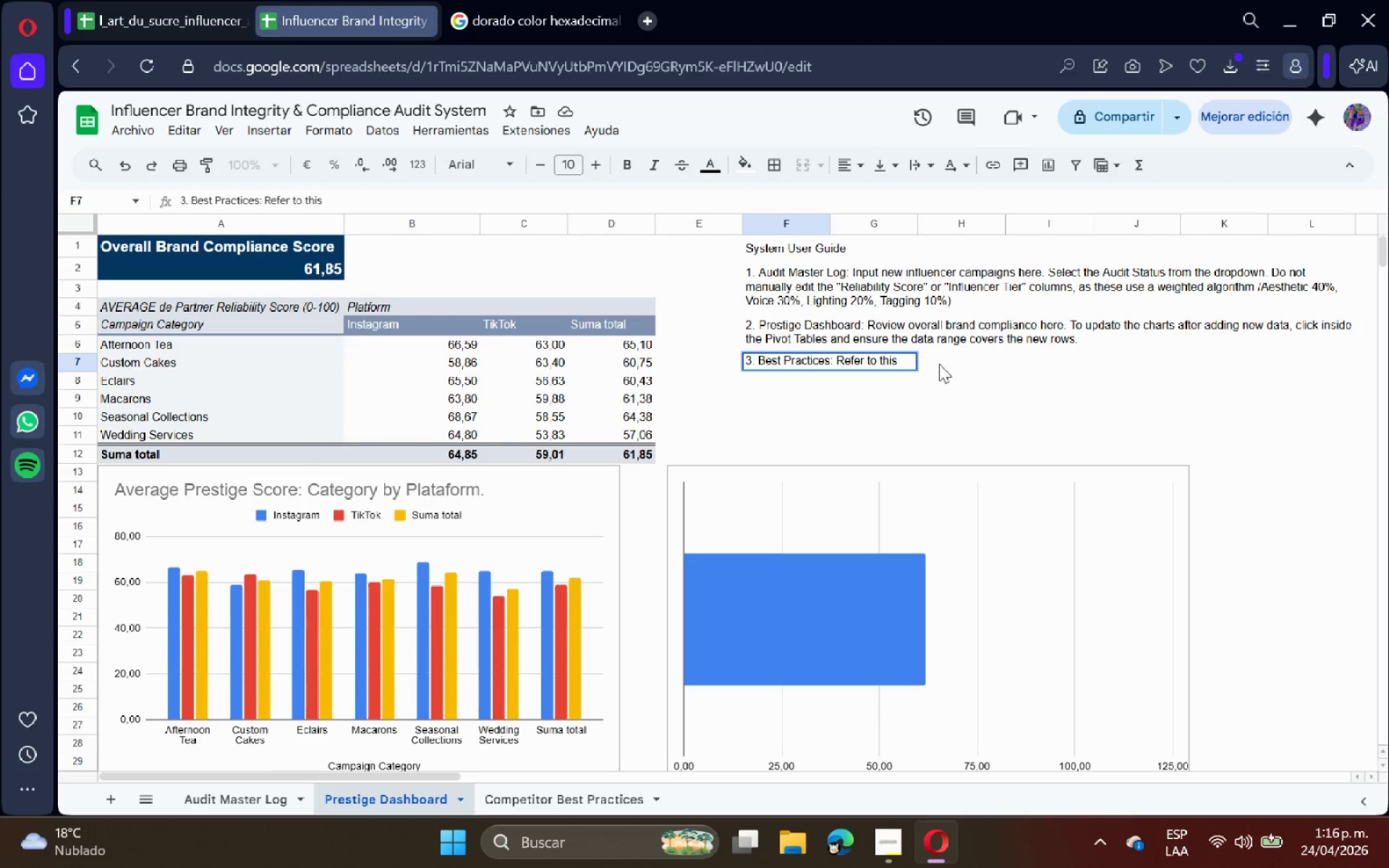 
wait(28.06)
 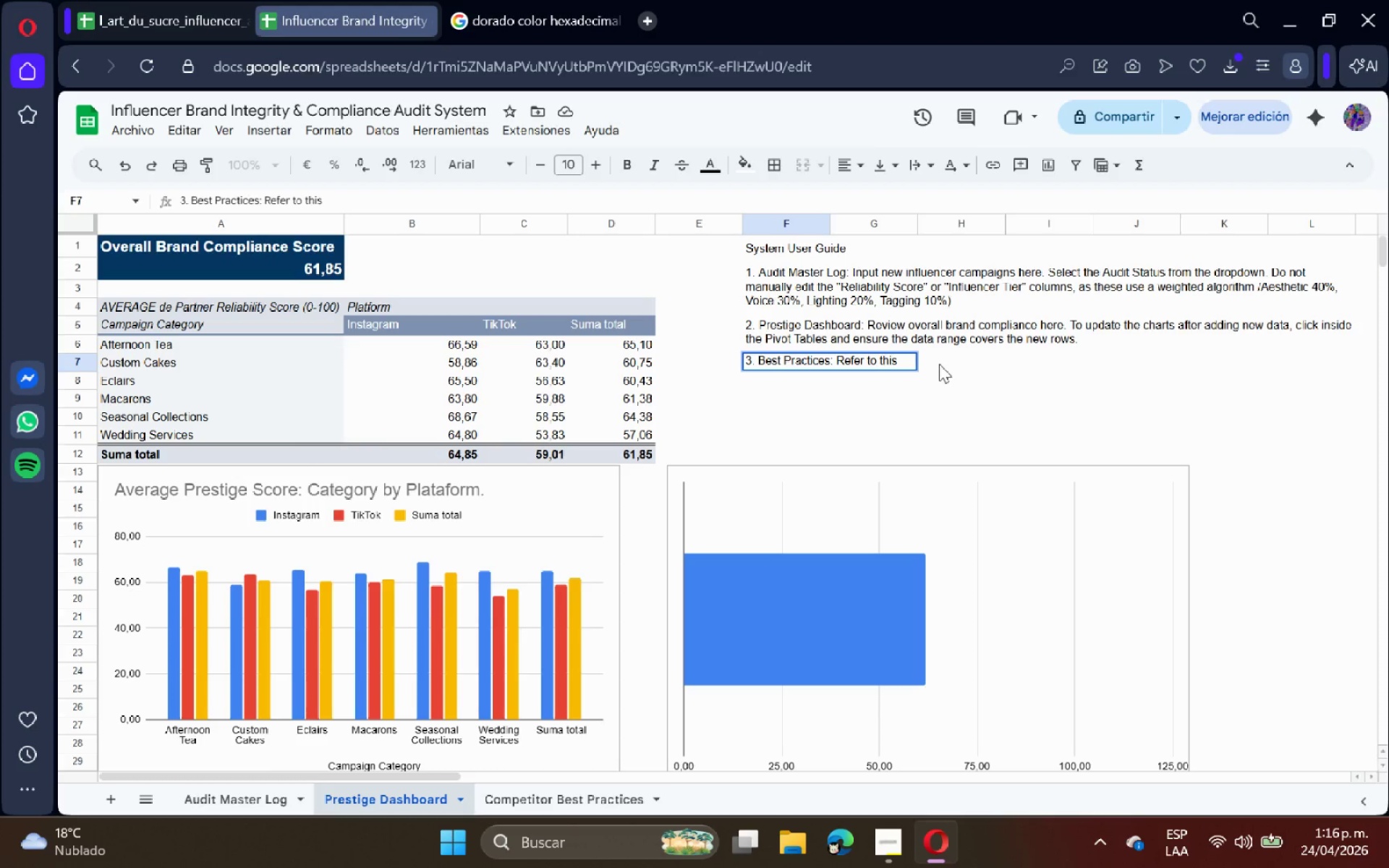 
key(Space)
 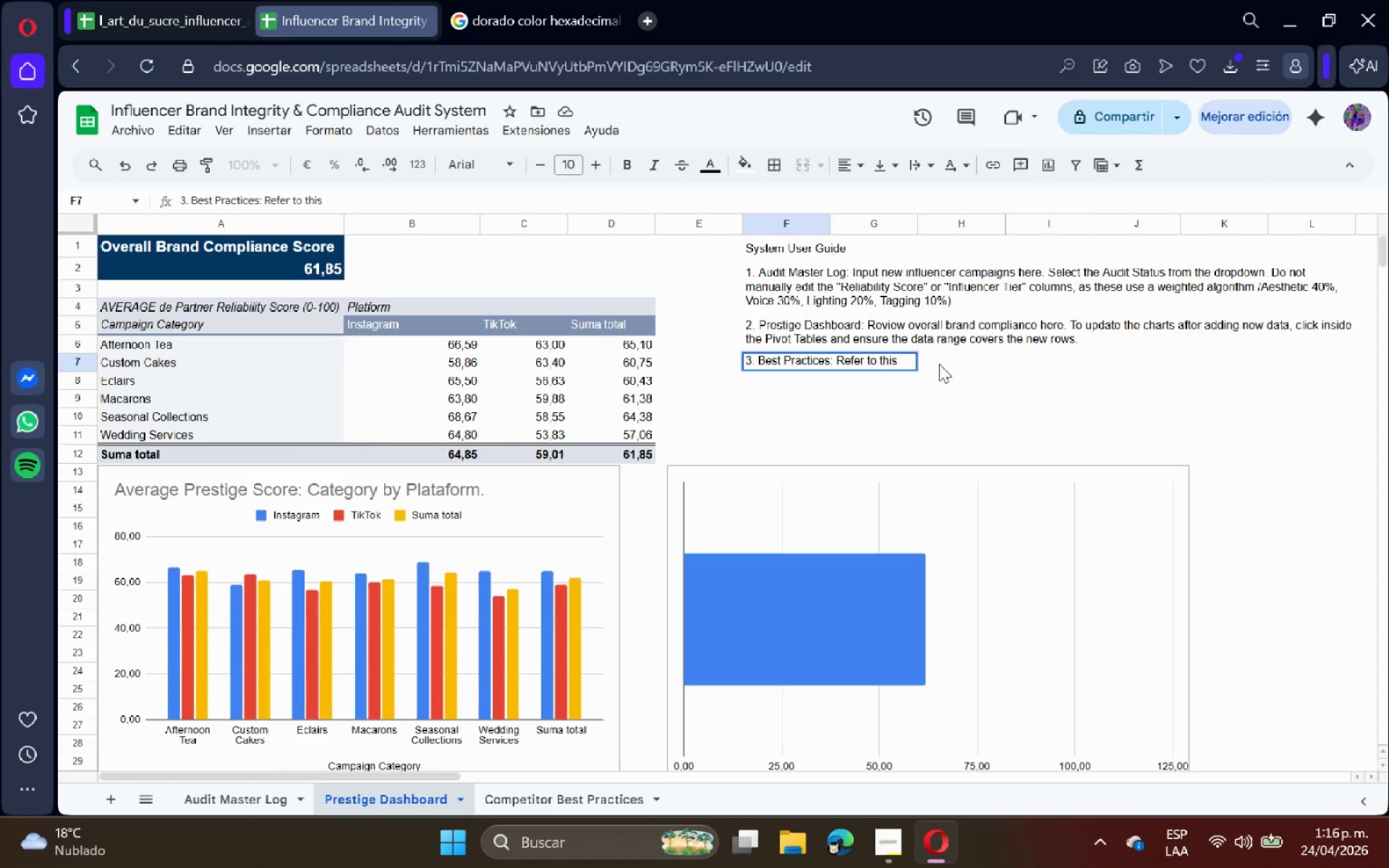 
wait(10.16)
 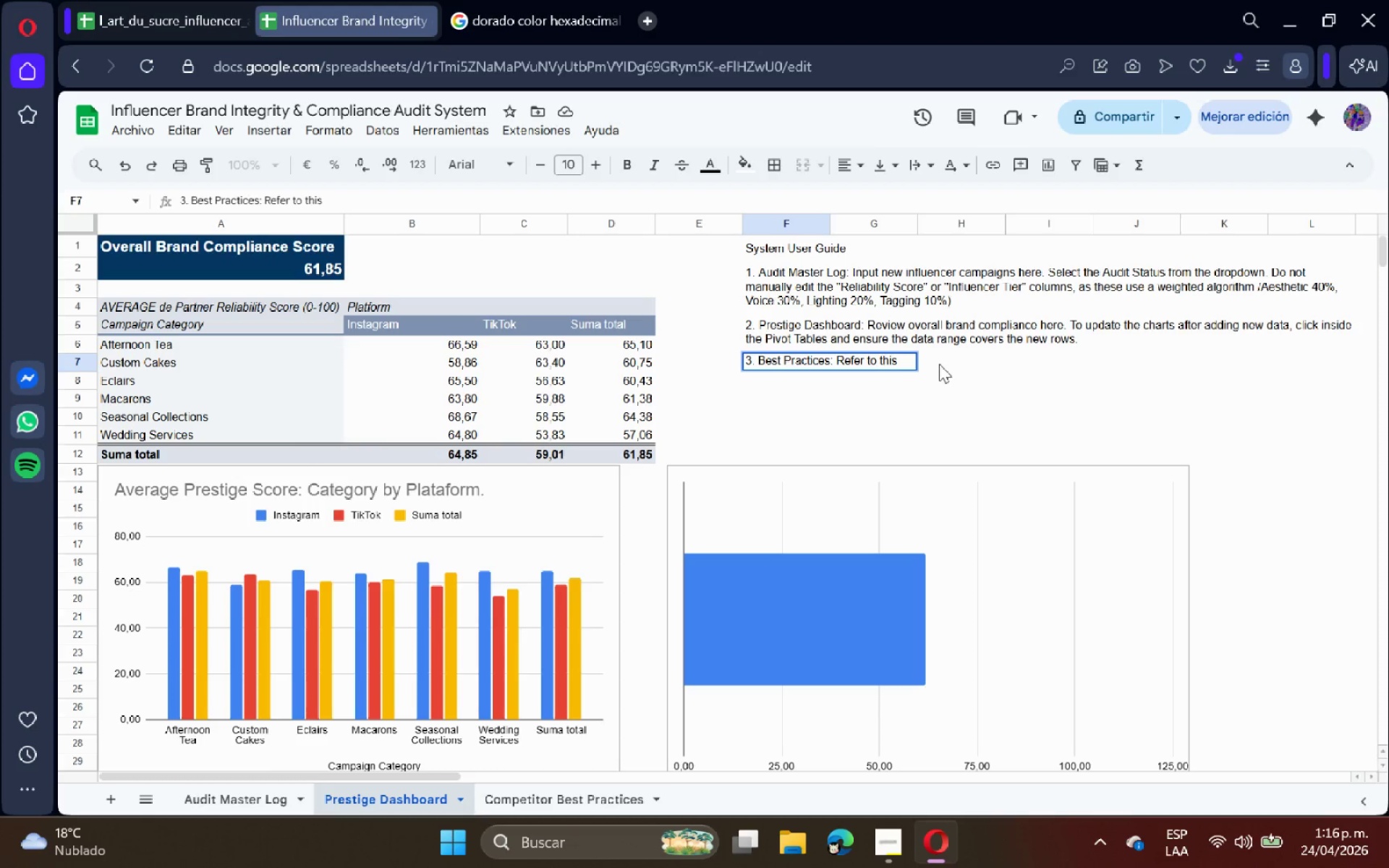 
type(tab to aligh)
key(Backspace)
 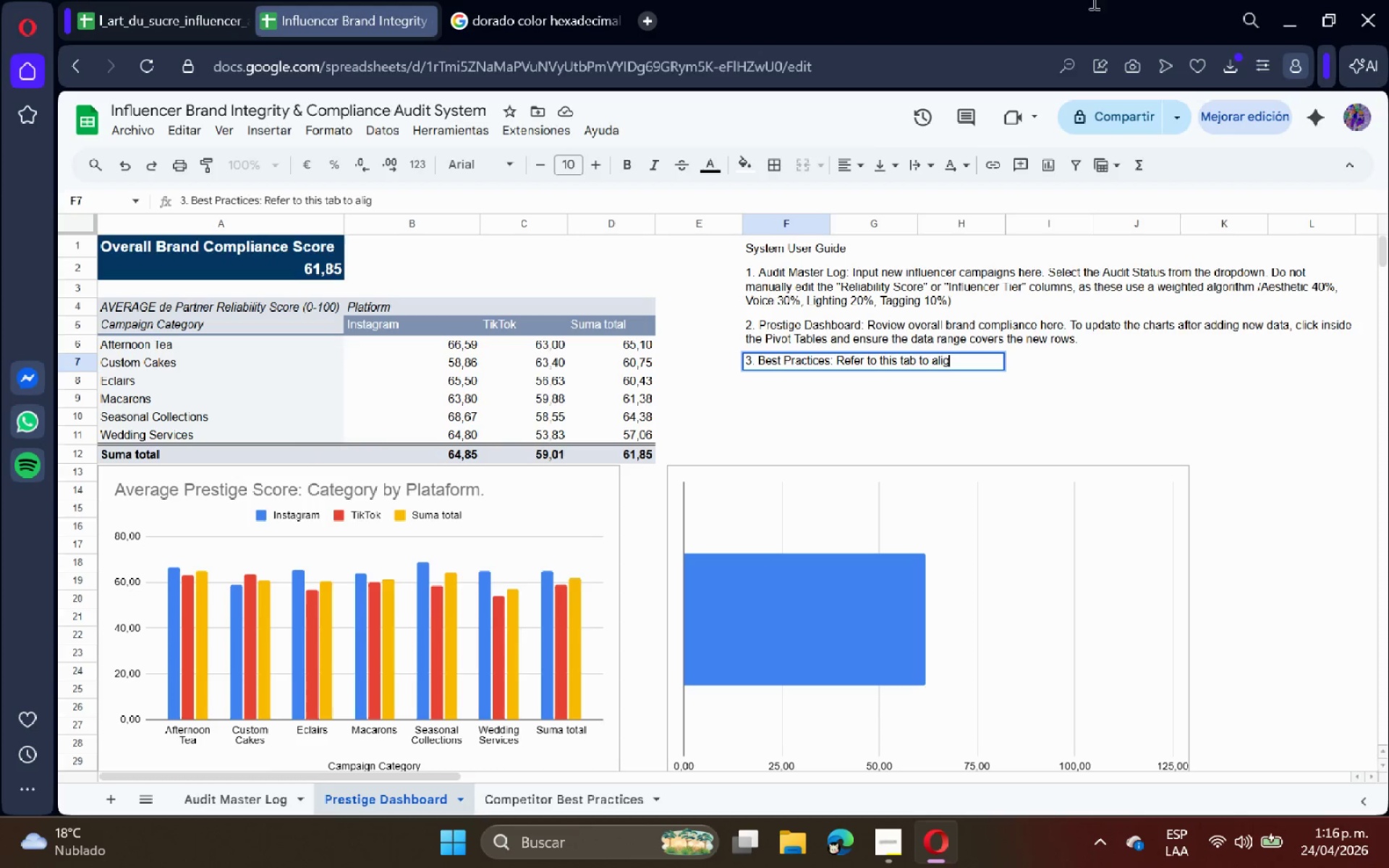 
type(n influencer )
 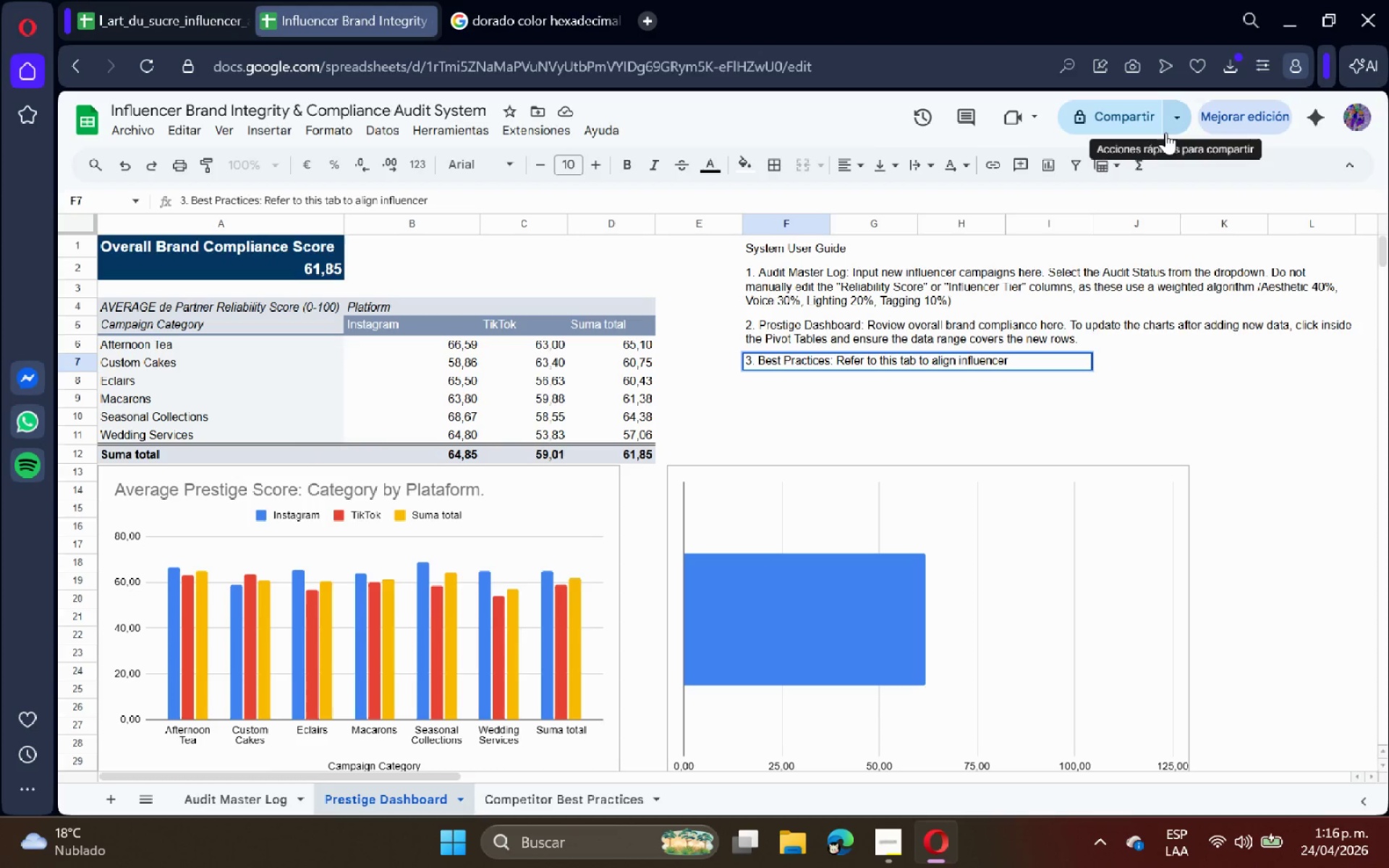 
wait(11.86)
 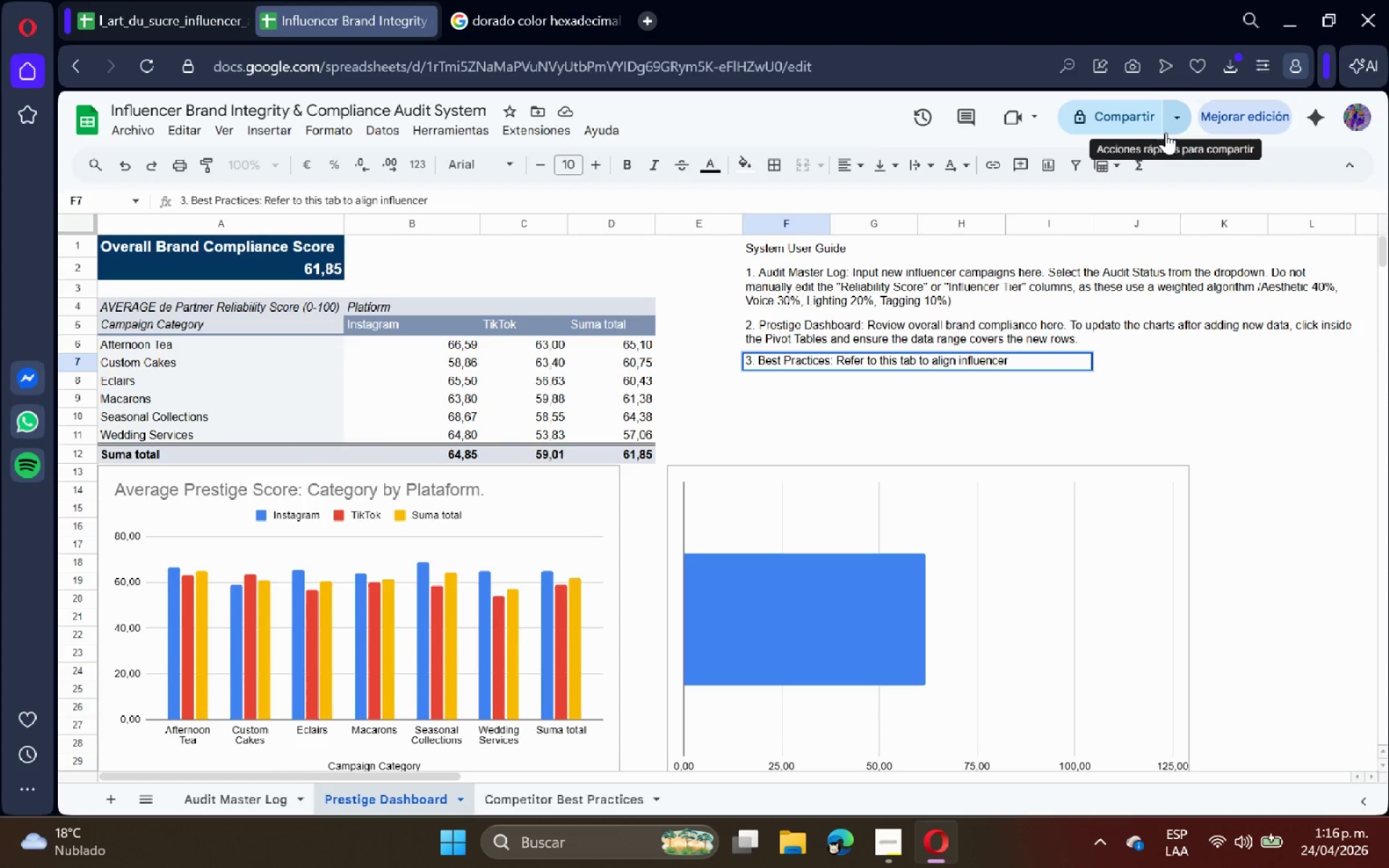 
type(guidelines with industry leaders *Ladur;ee, Pierre Herm;e, C;edric Grolet()
 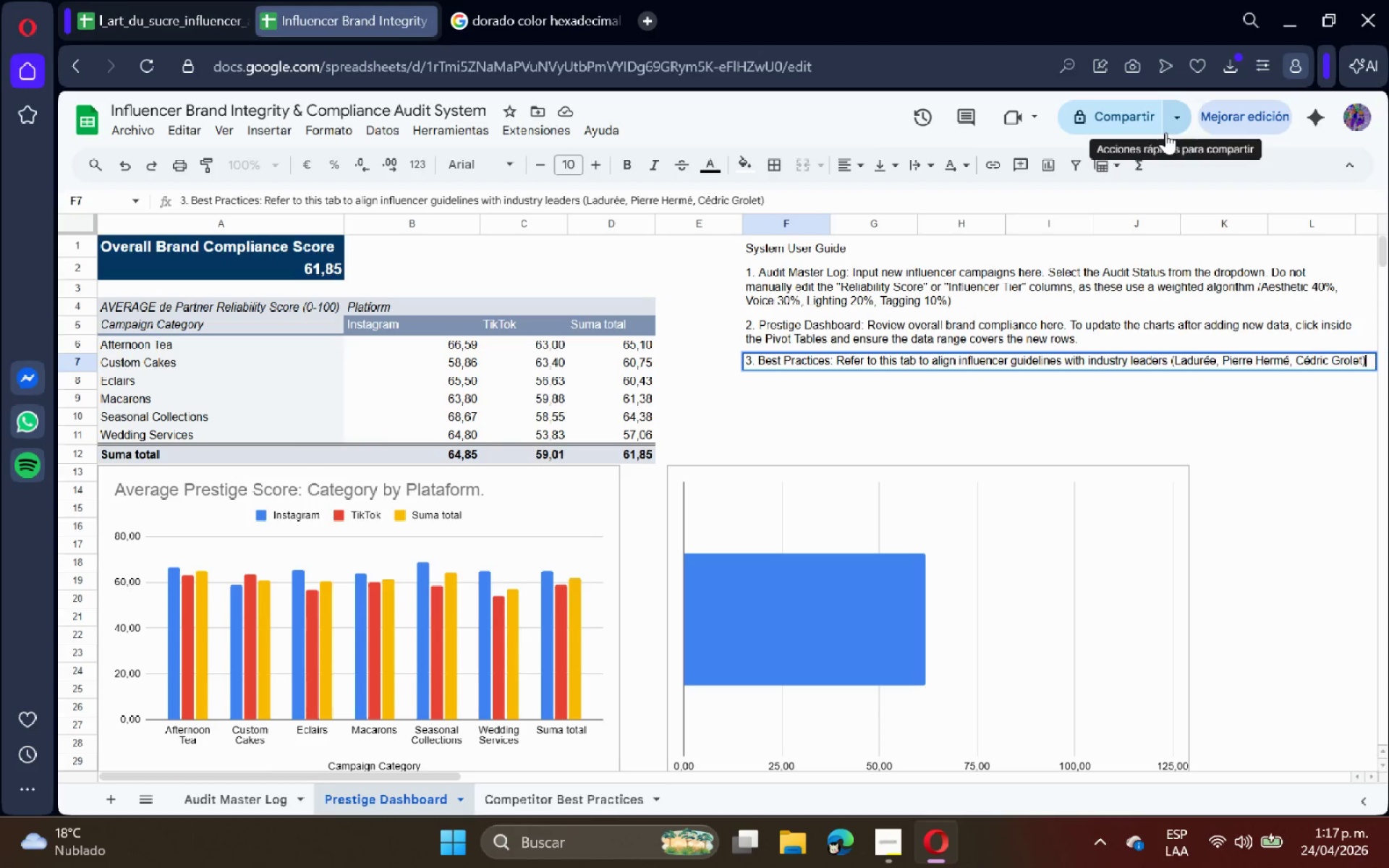 
key(Enter)
 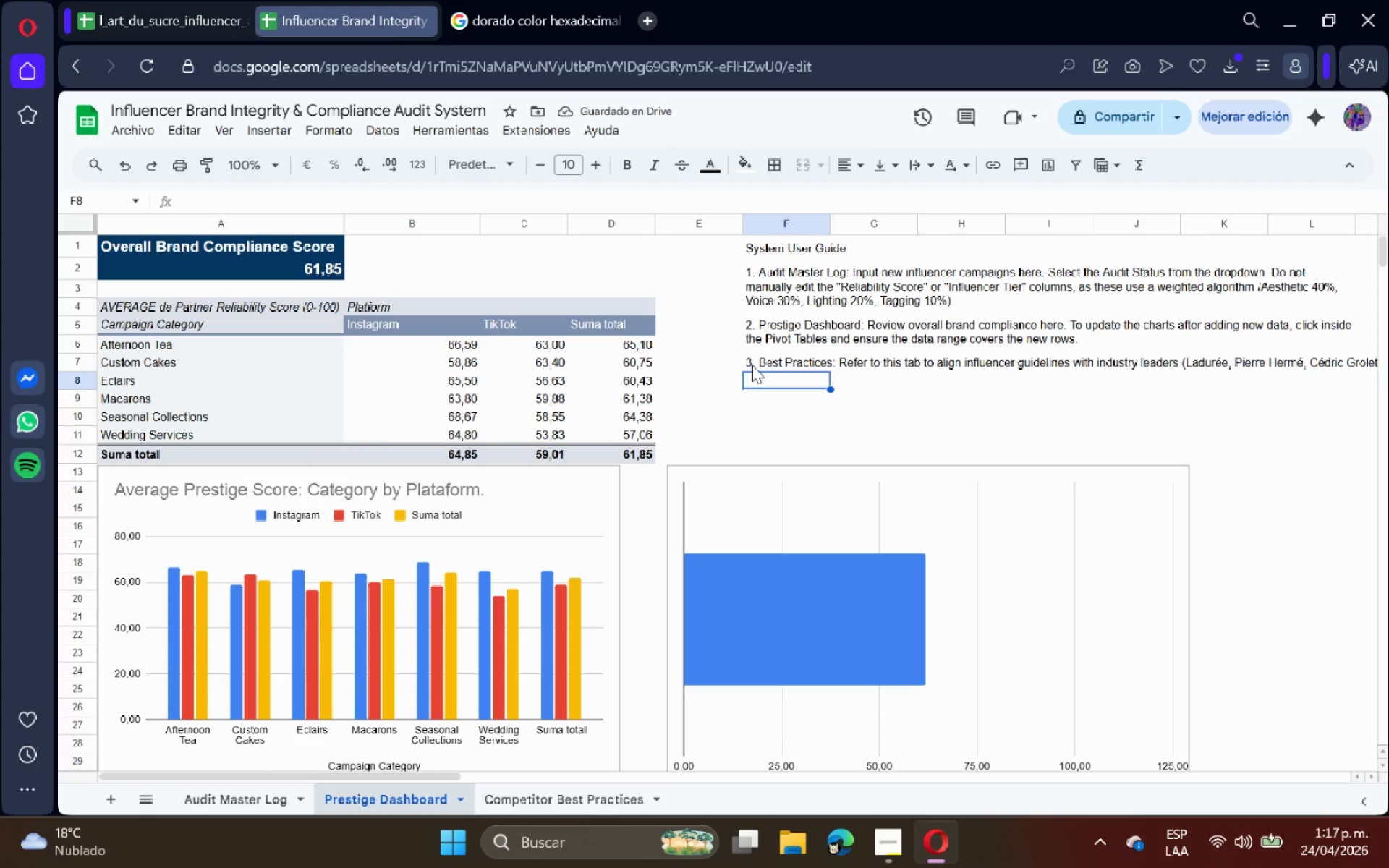 
left_click_drag(start_coordinate=[770, 362], to_coordinate=[1340, 381])
 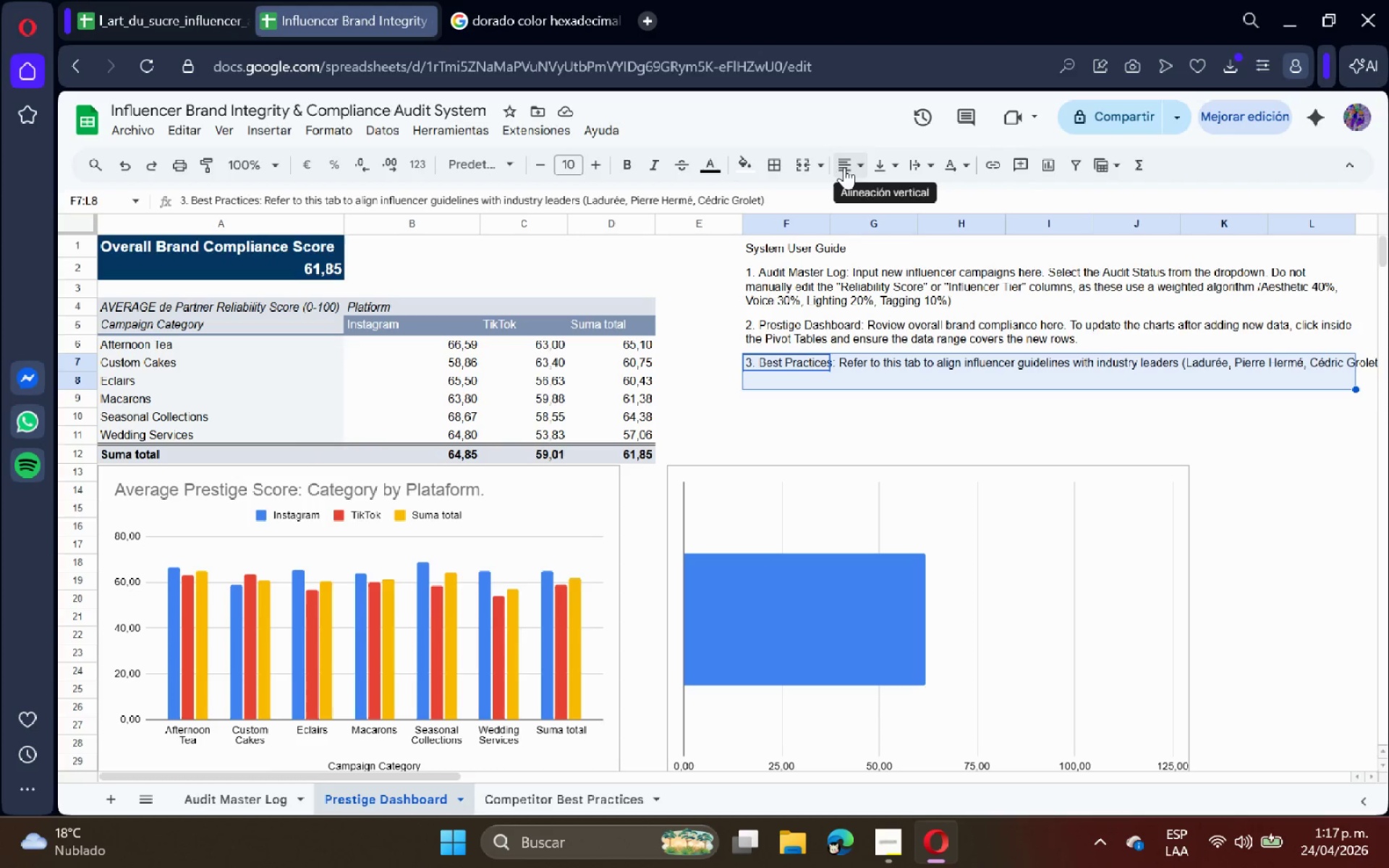 
left_click([815, 169])
 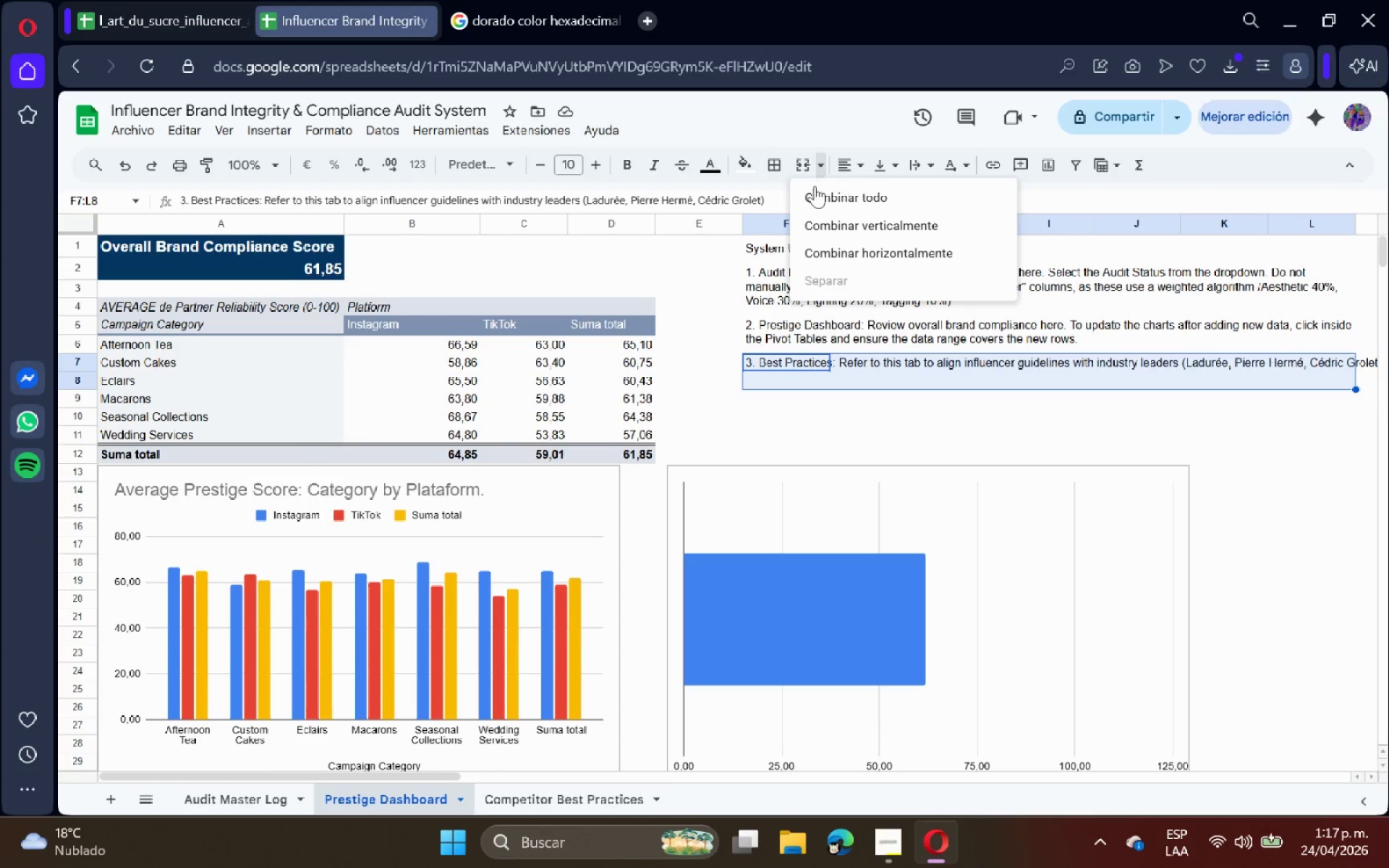 
left_click([822, 201])
 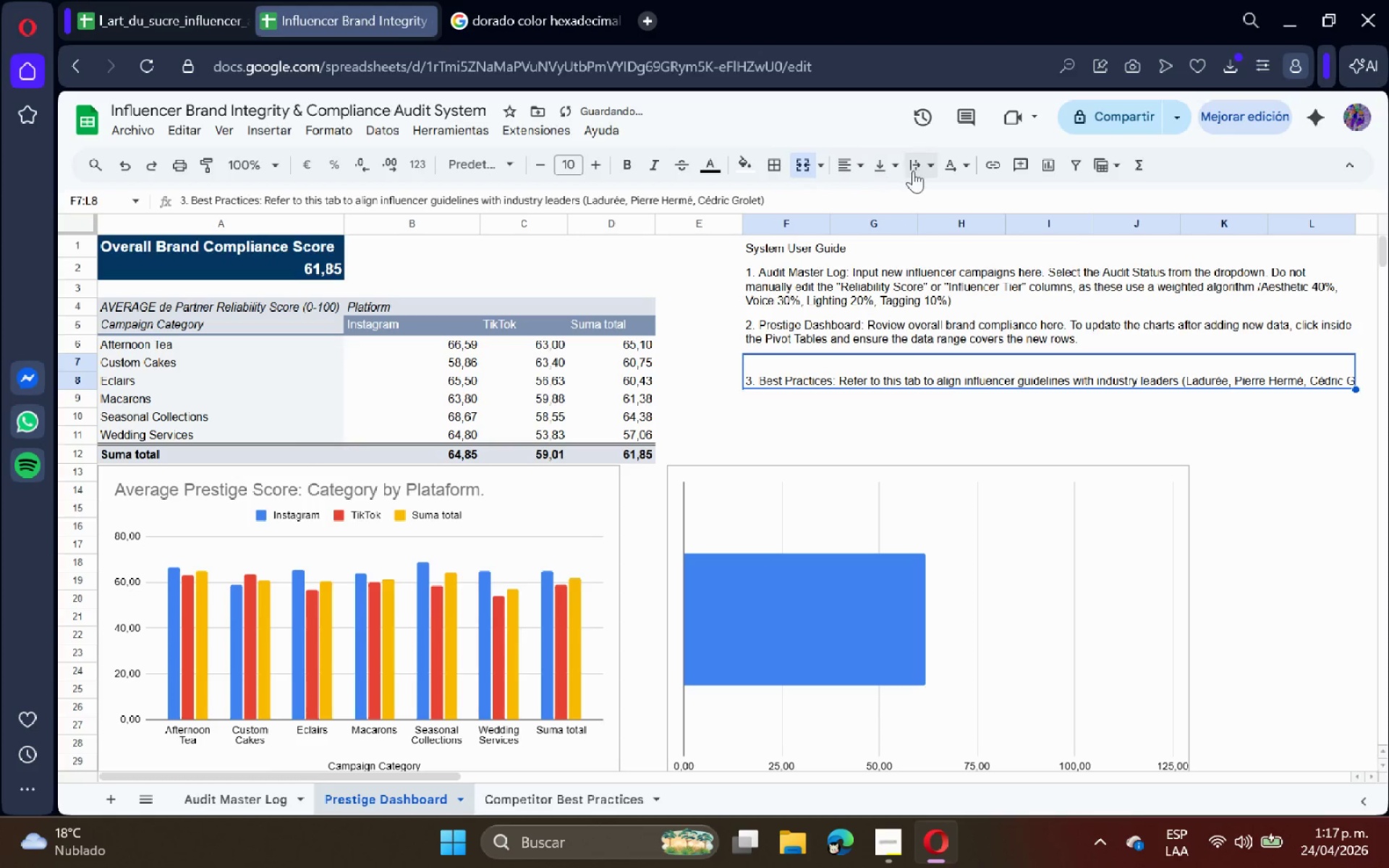 
left_click([914, 168])
 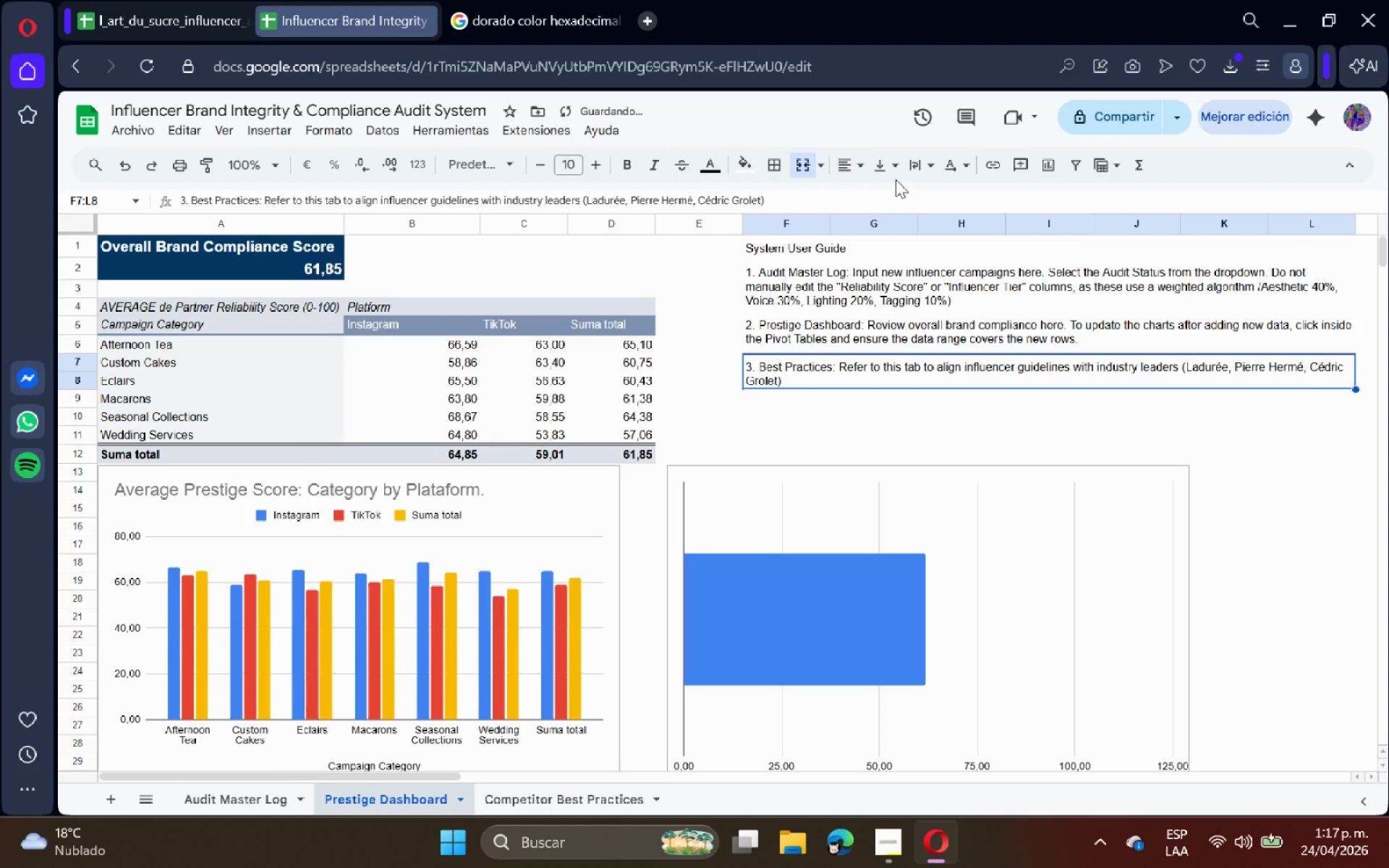 
double_click([894, 191])
 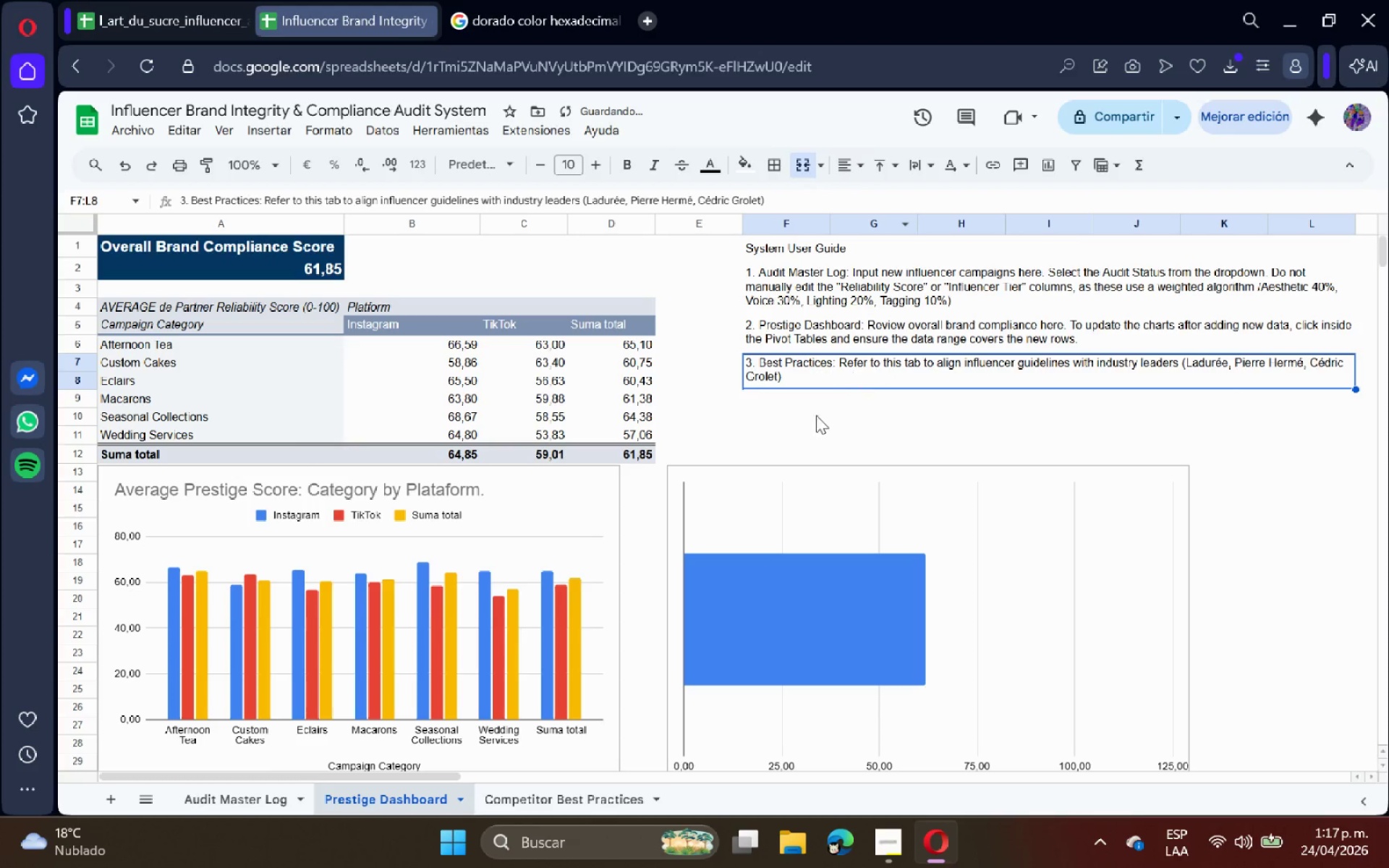 
triple_click([810, 419])
 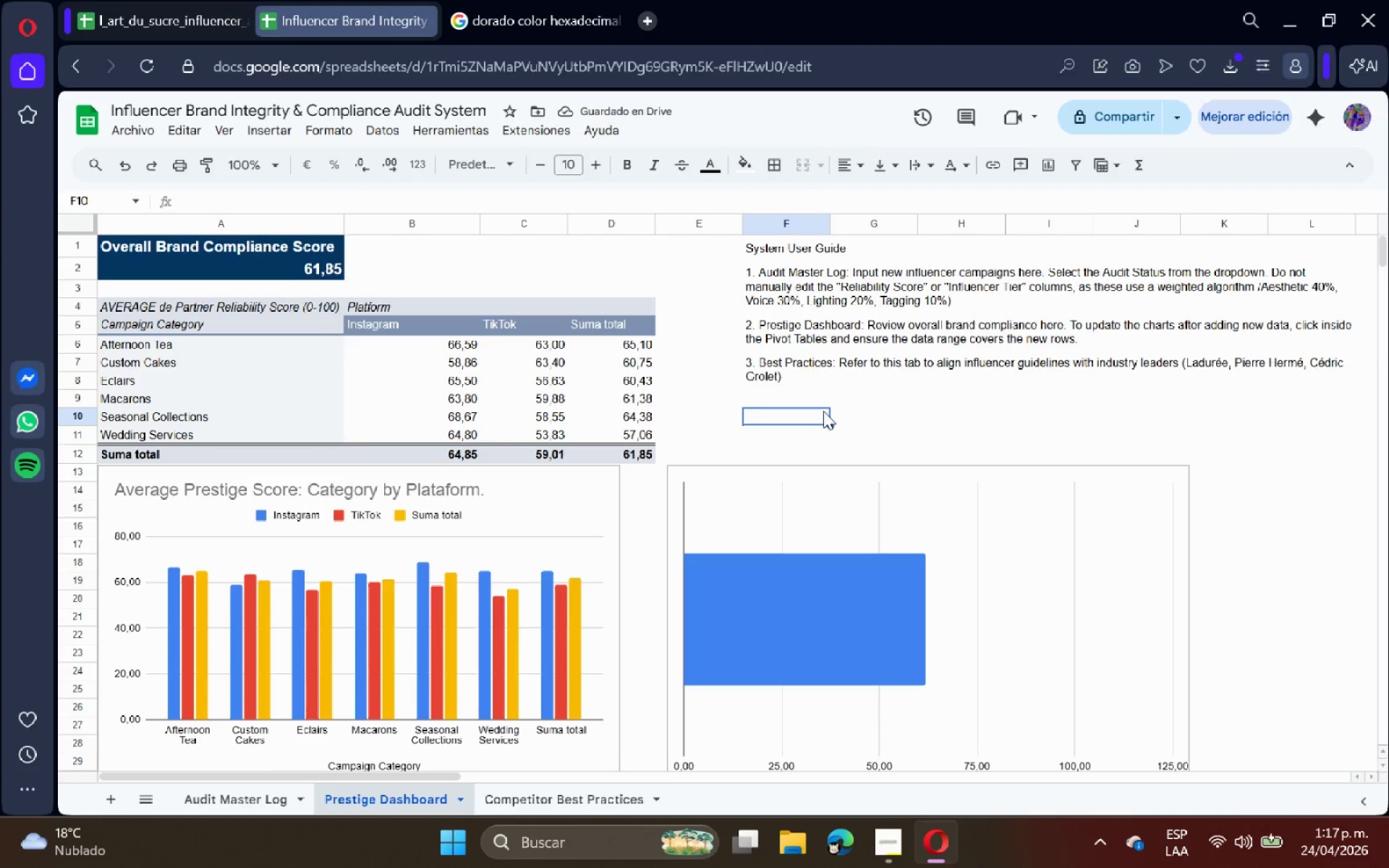 
scroll: coordinate [831, 511], scroll_direction: up, amount: 1.0
 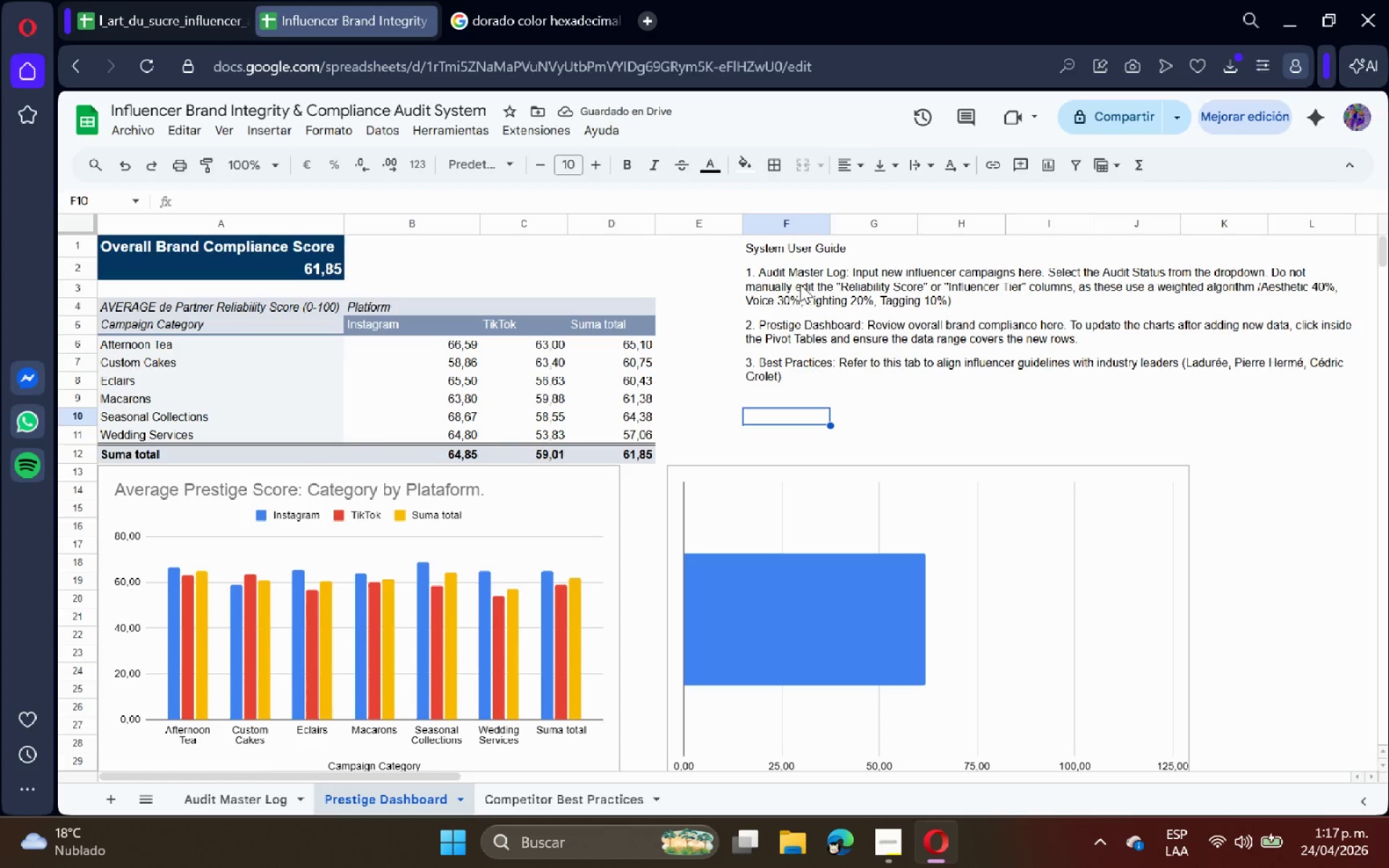 
left_click_drag(start_coordinate=[792, 269], to_coordinate=[798, 269])
 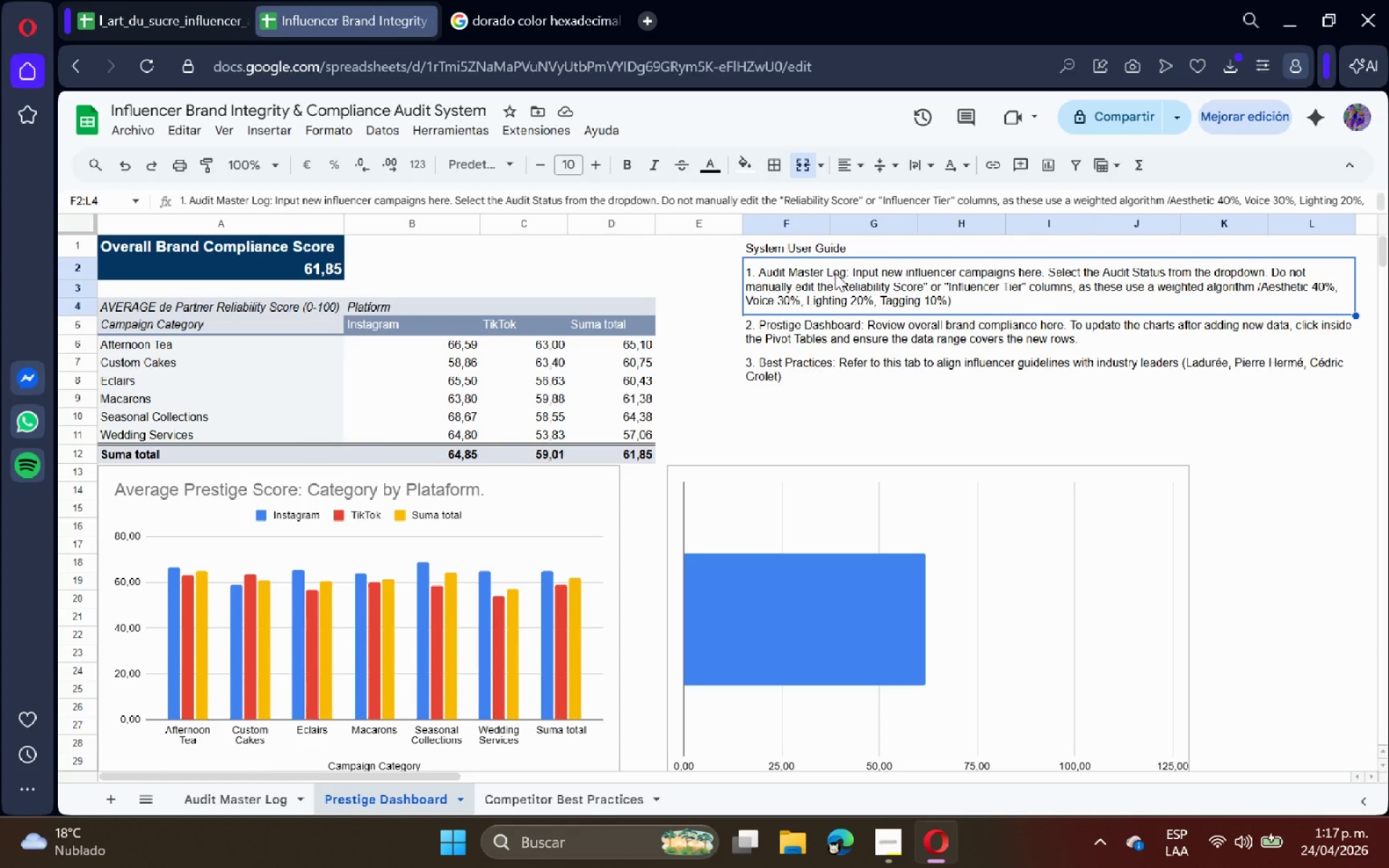 
triple_click([841, 273])
 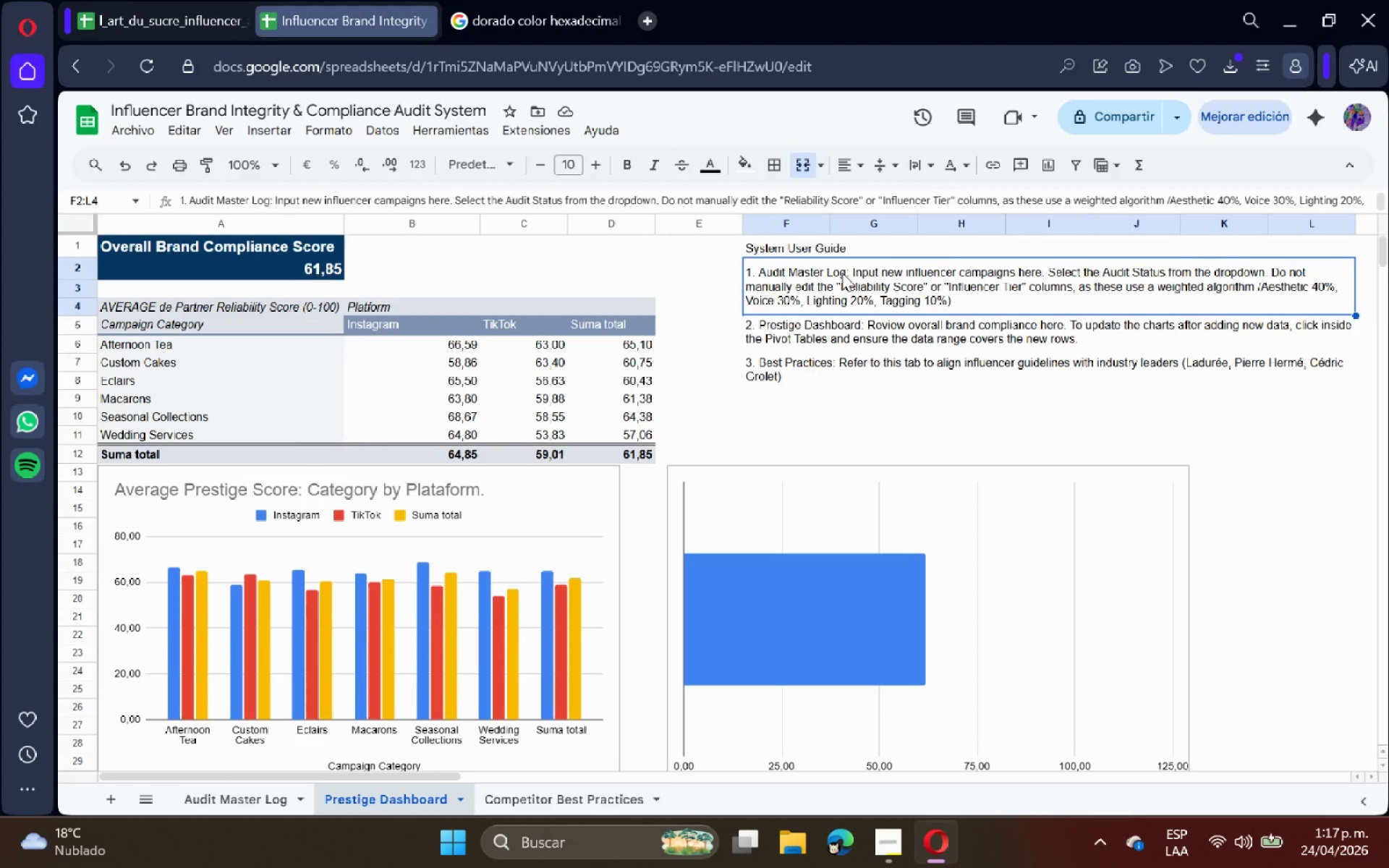 
triple_click([842, 273])
 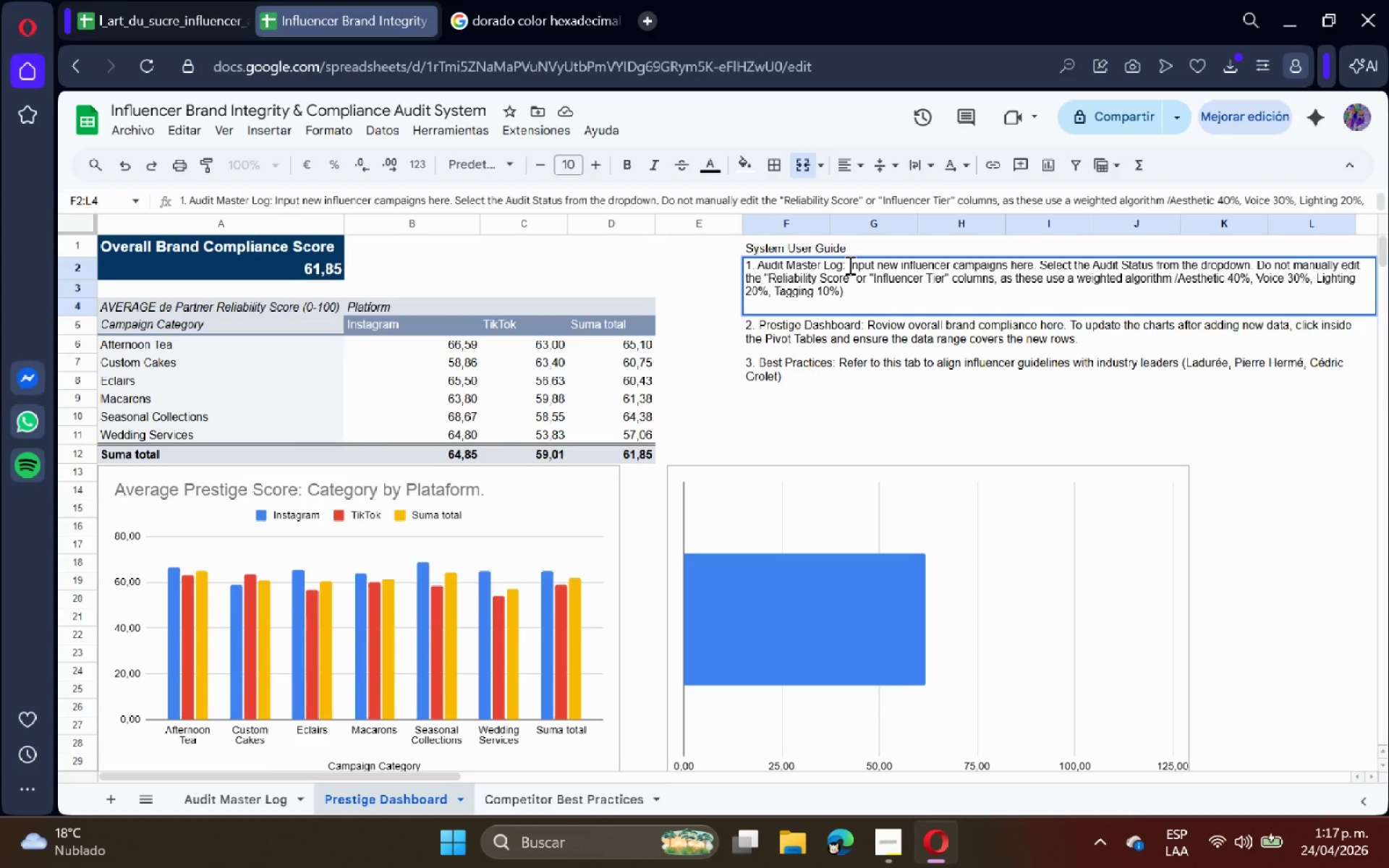 
left_click_drag(start_coordinate=[848, 265], to_coordinate=[708, 266])
 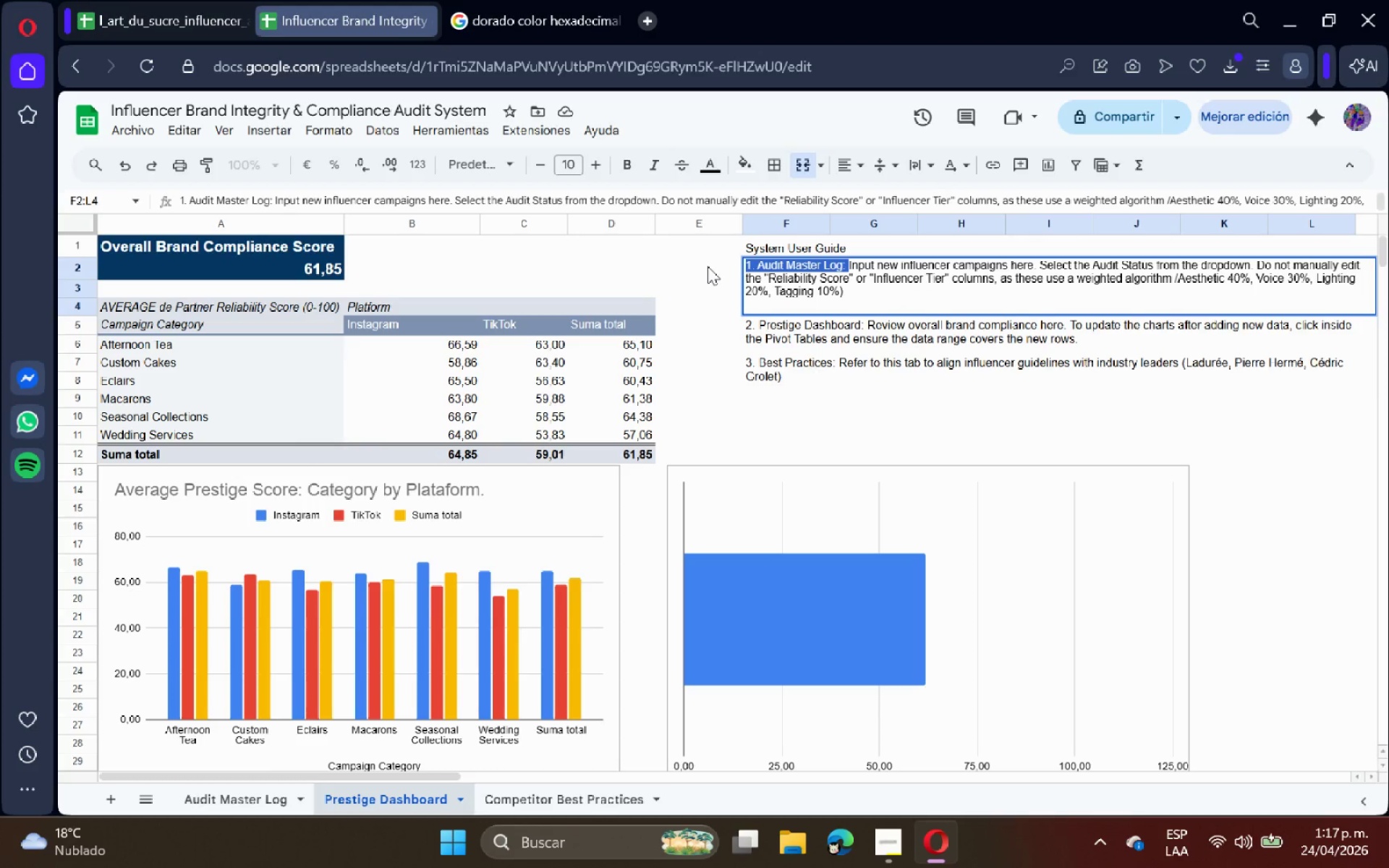 
key(Control+B)
 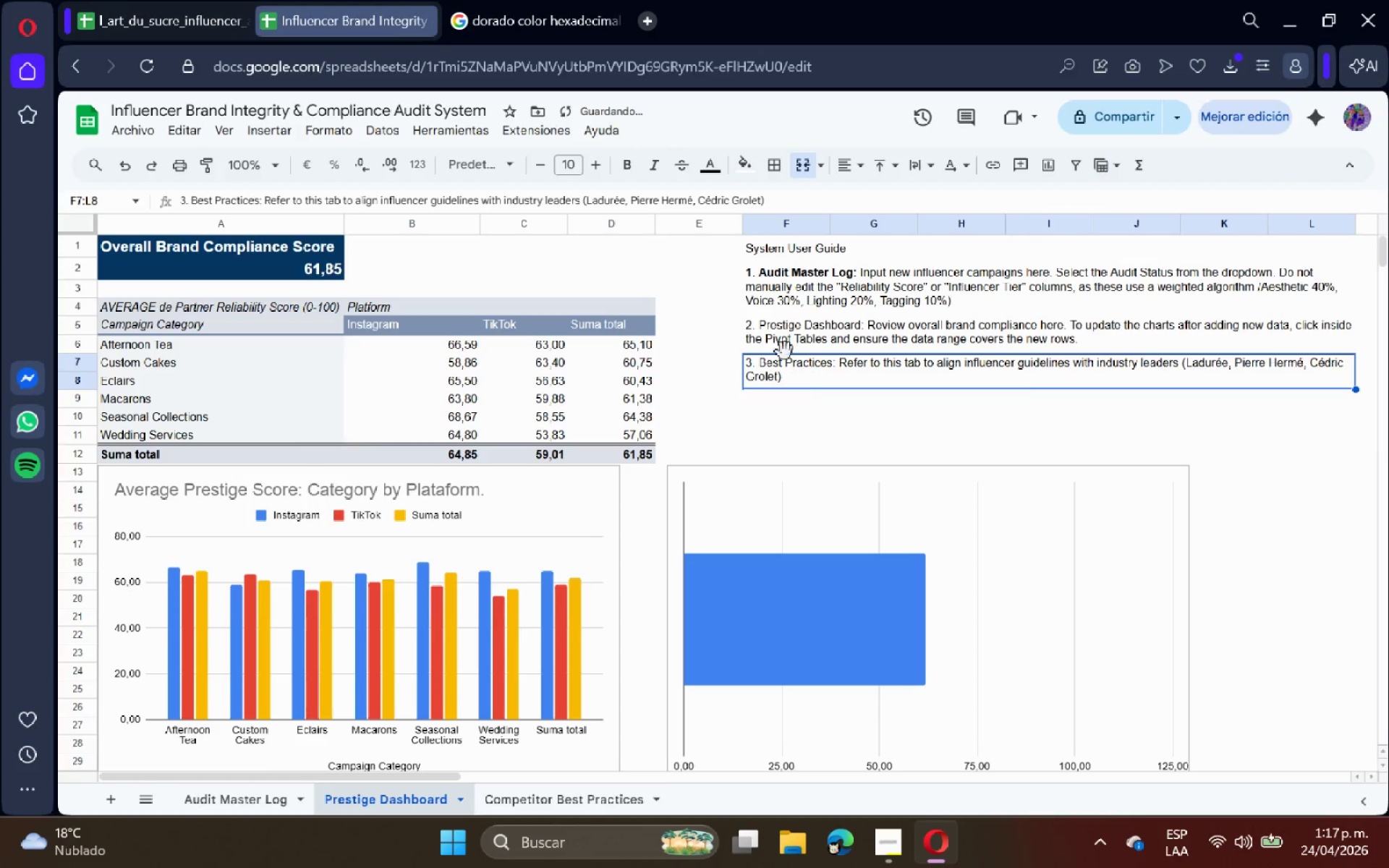 
double_click([783, 325])
 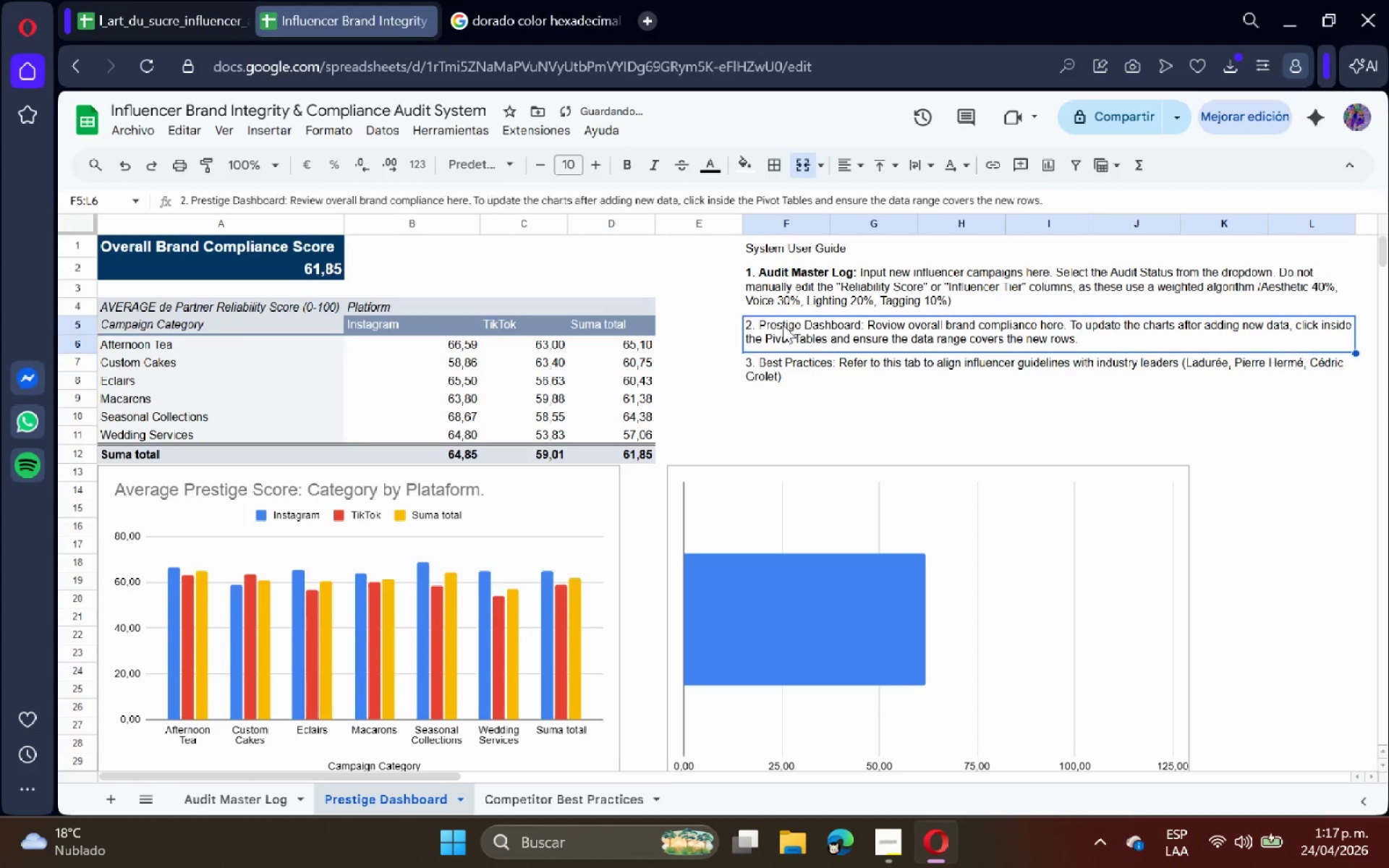 
triple_click([783, 325])
 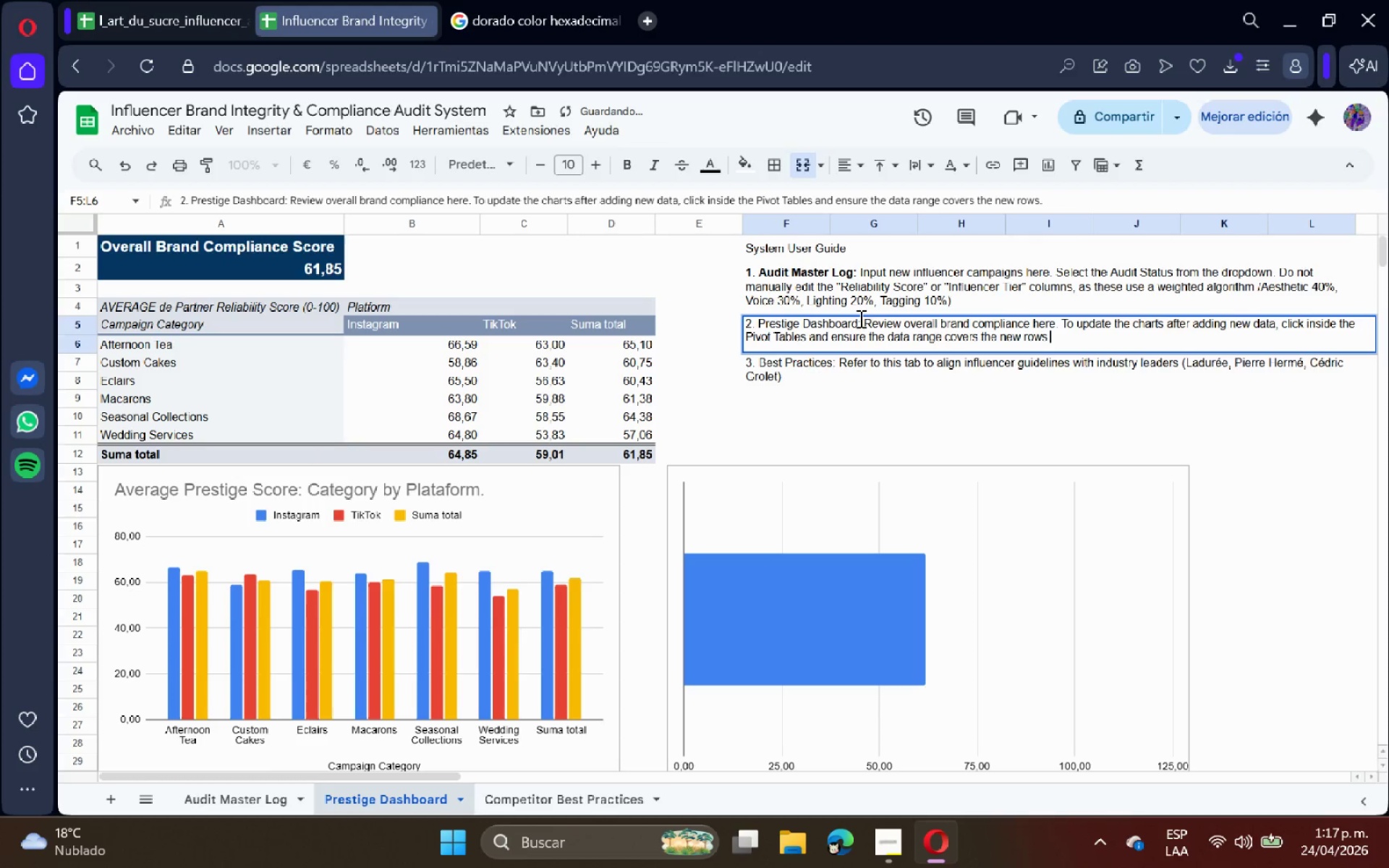 
left_click_drag(start_coordinate=[863, 320], to_coordinate=[700, 320])
 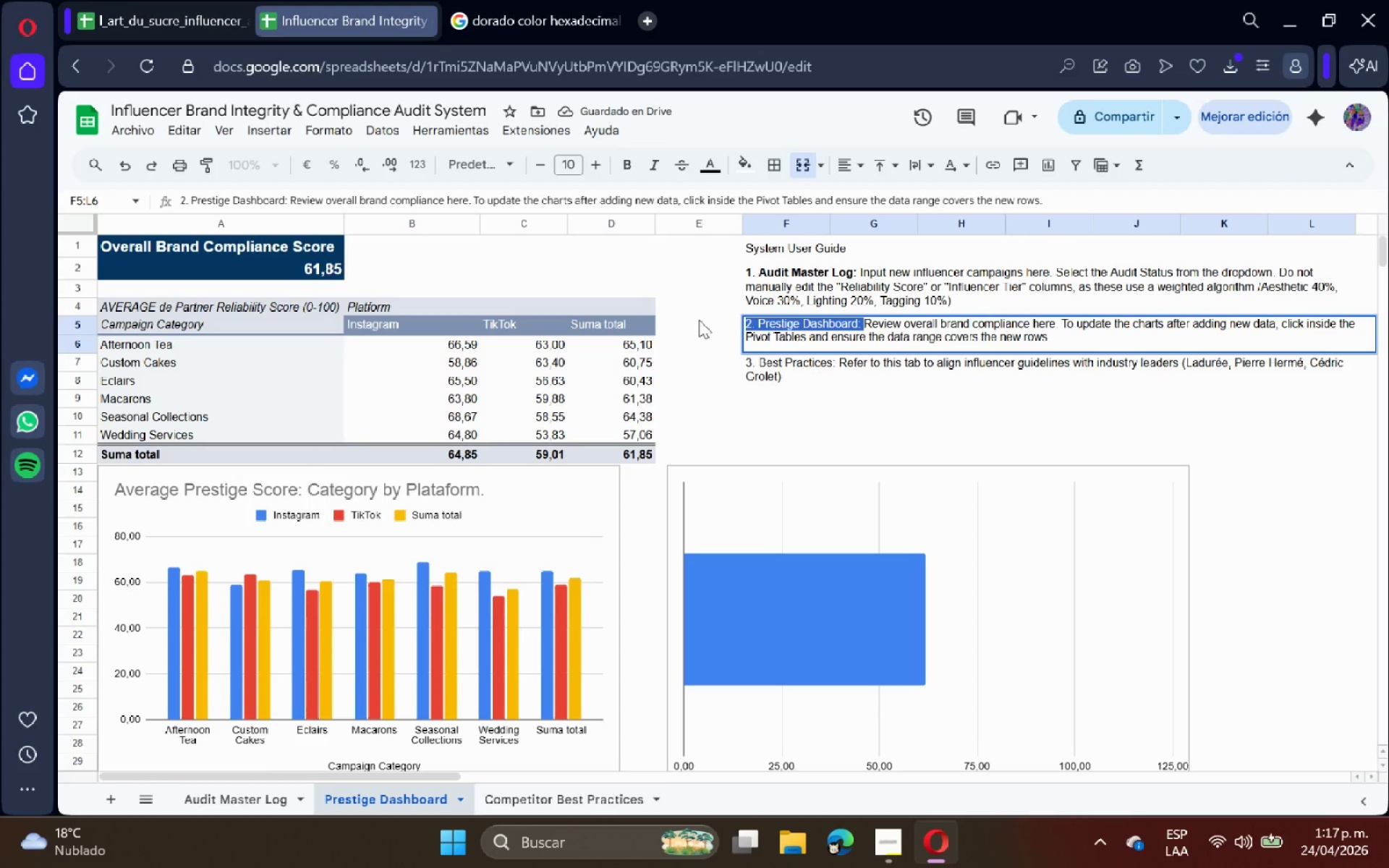 
key(Control+B)
 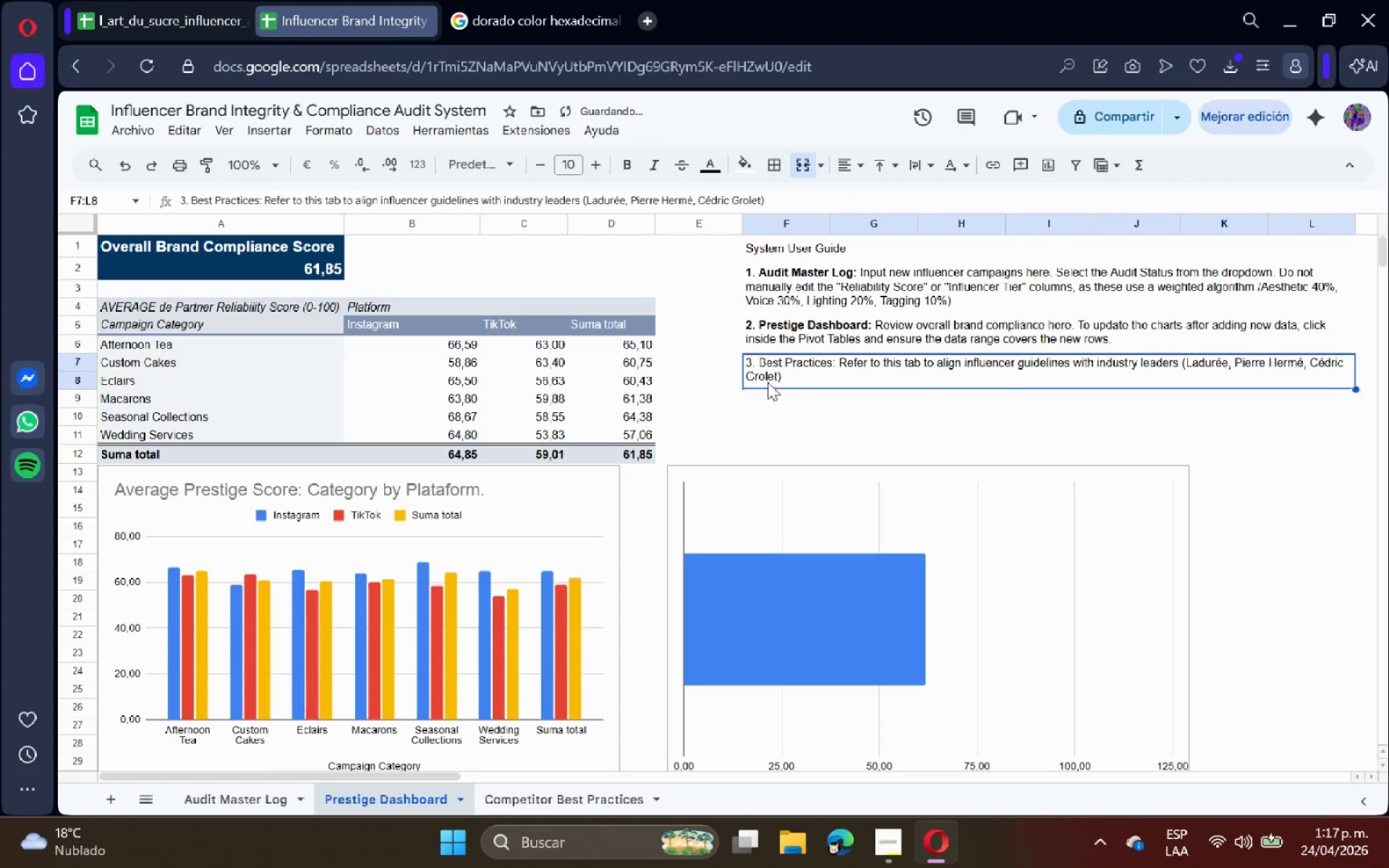 
double_click([775, 360])
 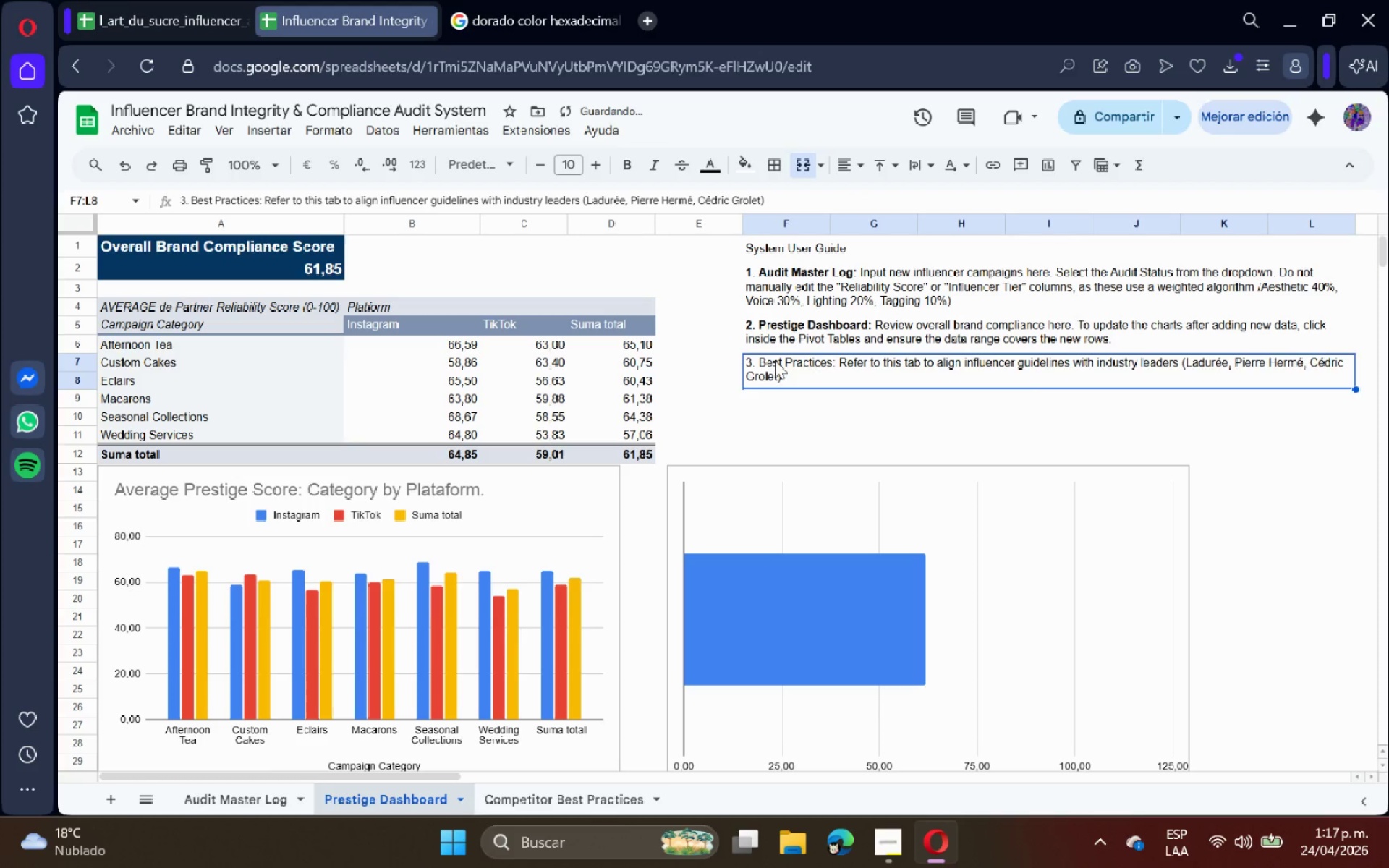 
triple_click([775, 360])
 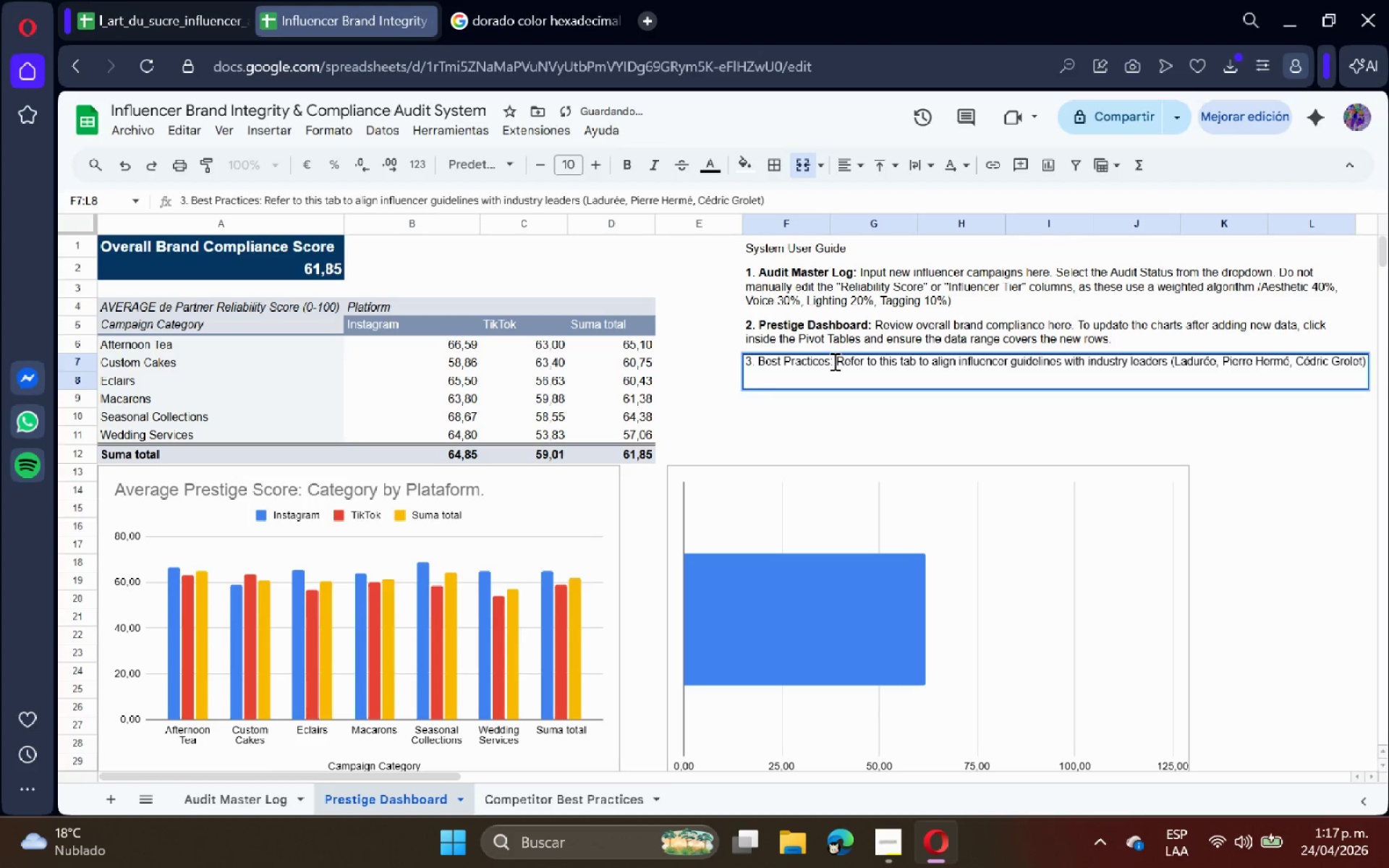 
left_click_drag(start_coordinate=[833, 361], to_coordinate=[689, 359])
 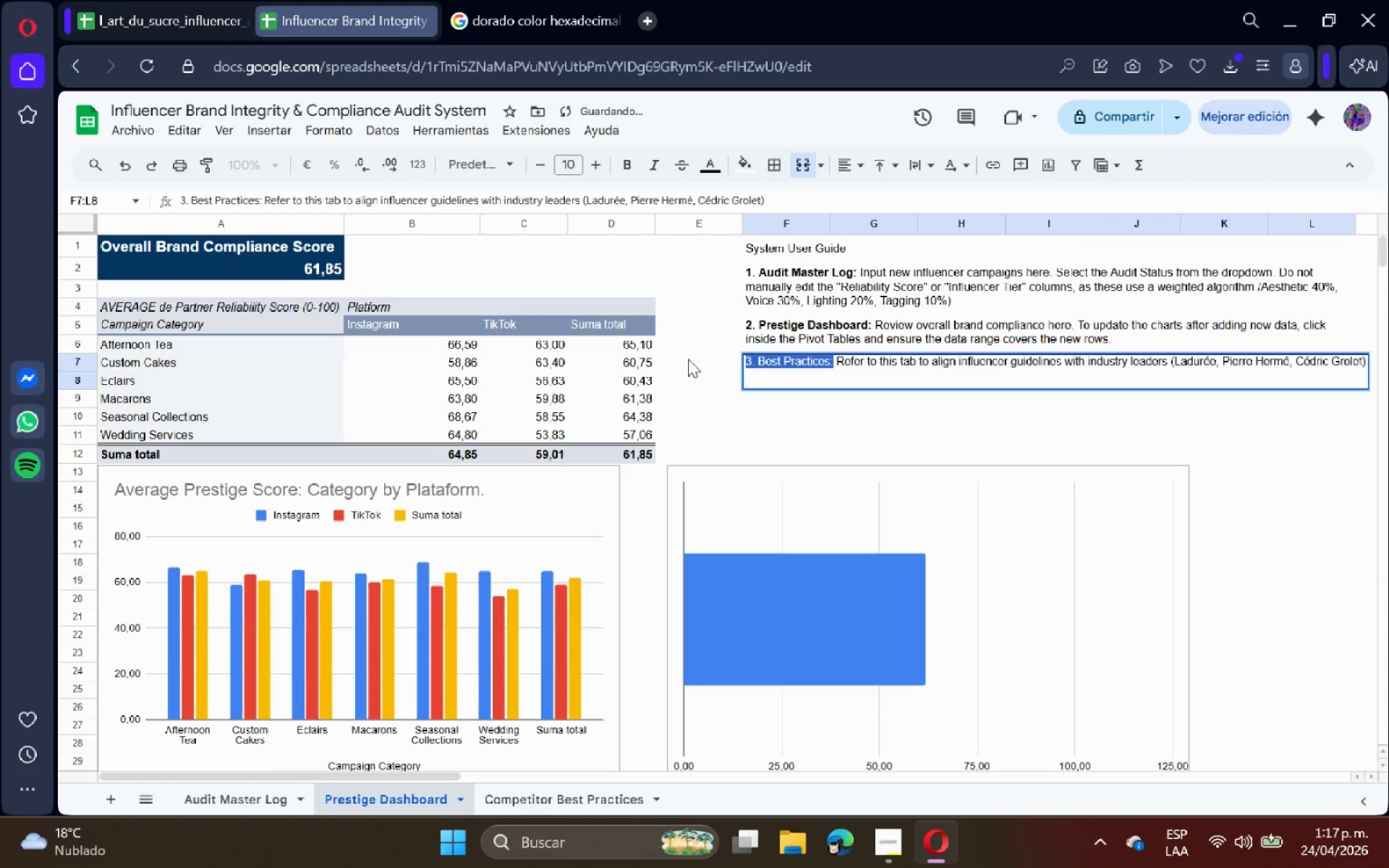 
key(Control+B)
 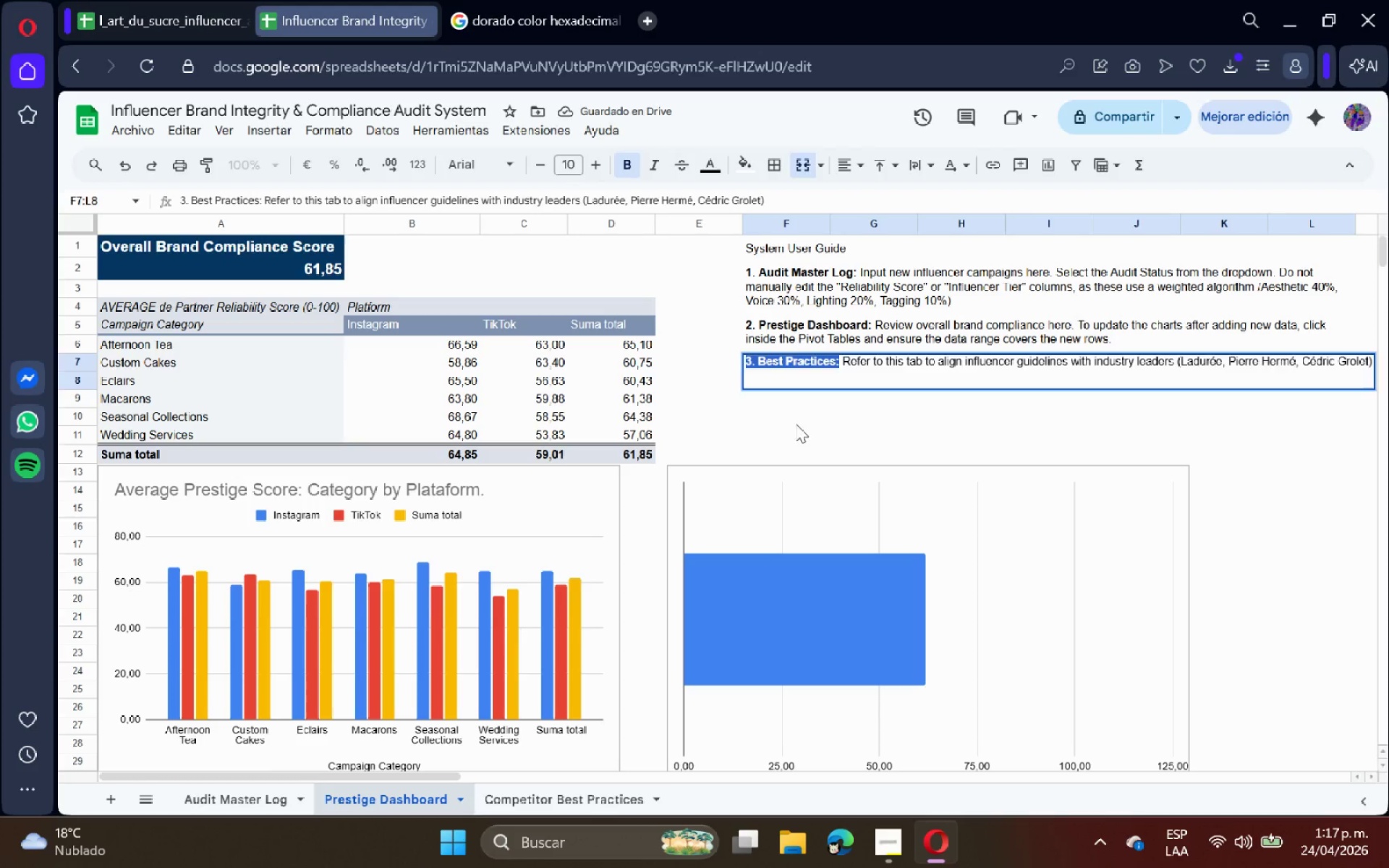 
left_click([811, 418])
 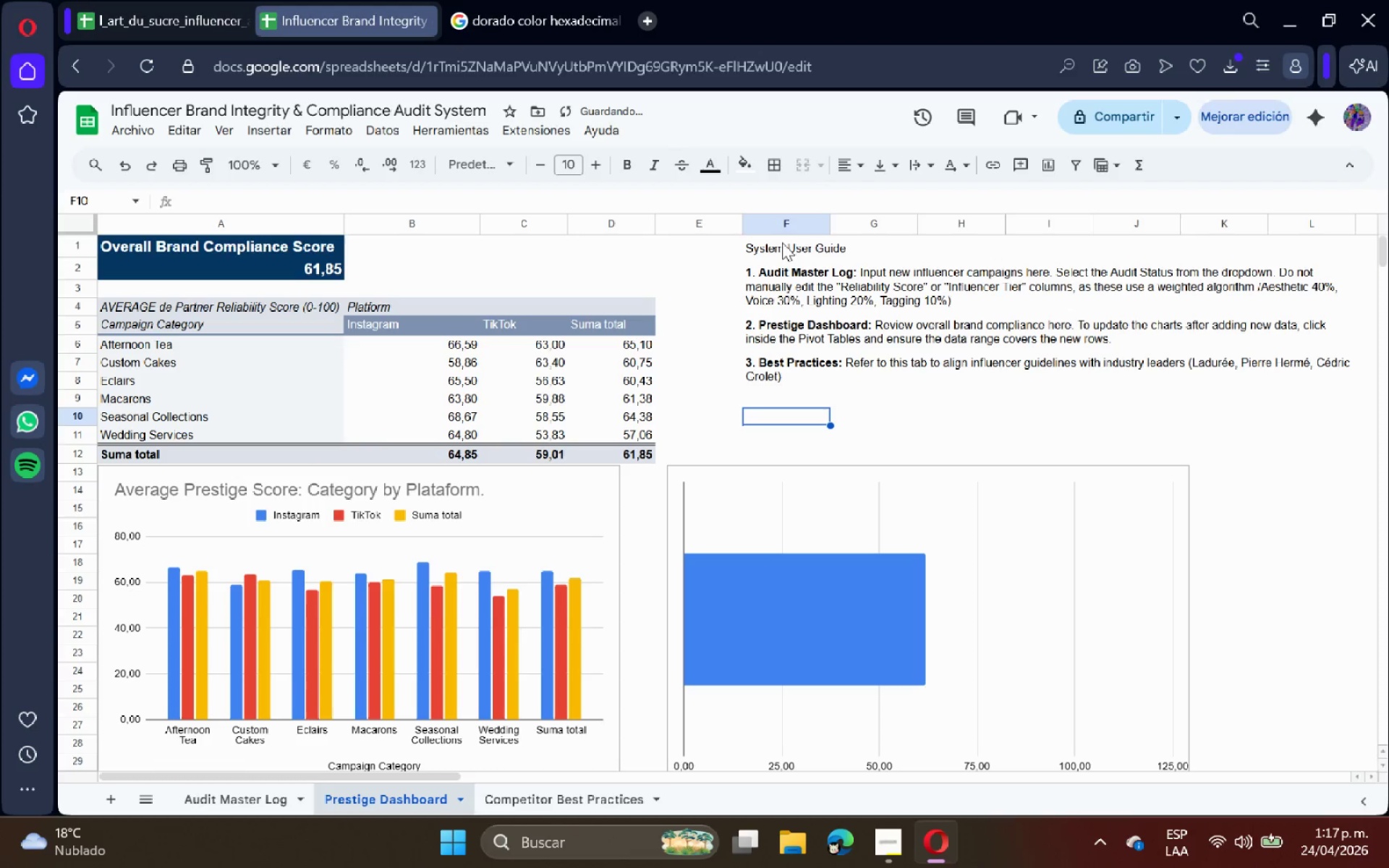 
left_click([782, 229])
 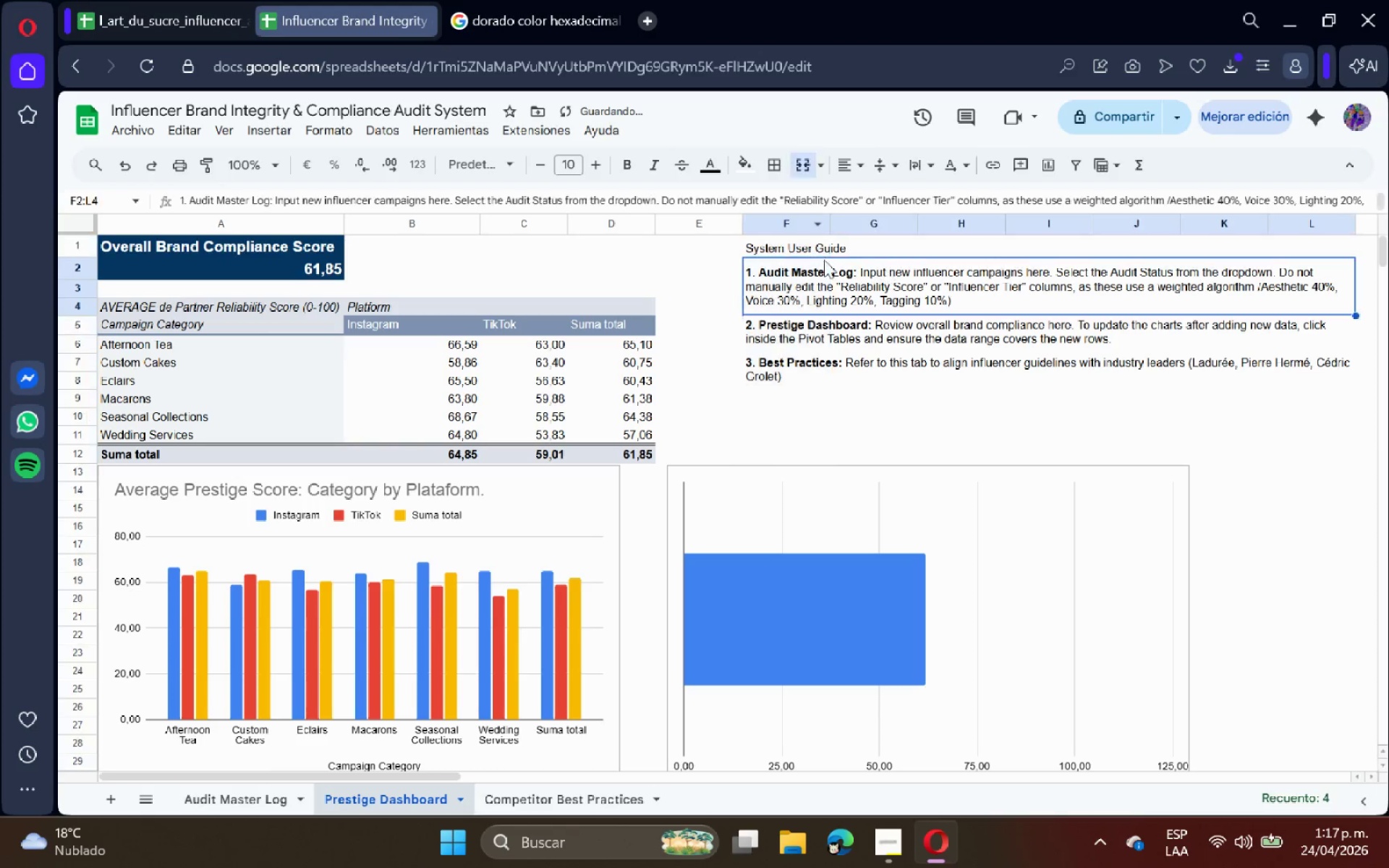 
double_click([759, 250])
 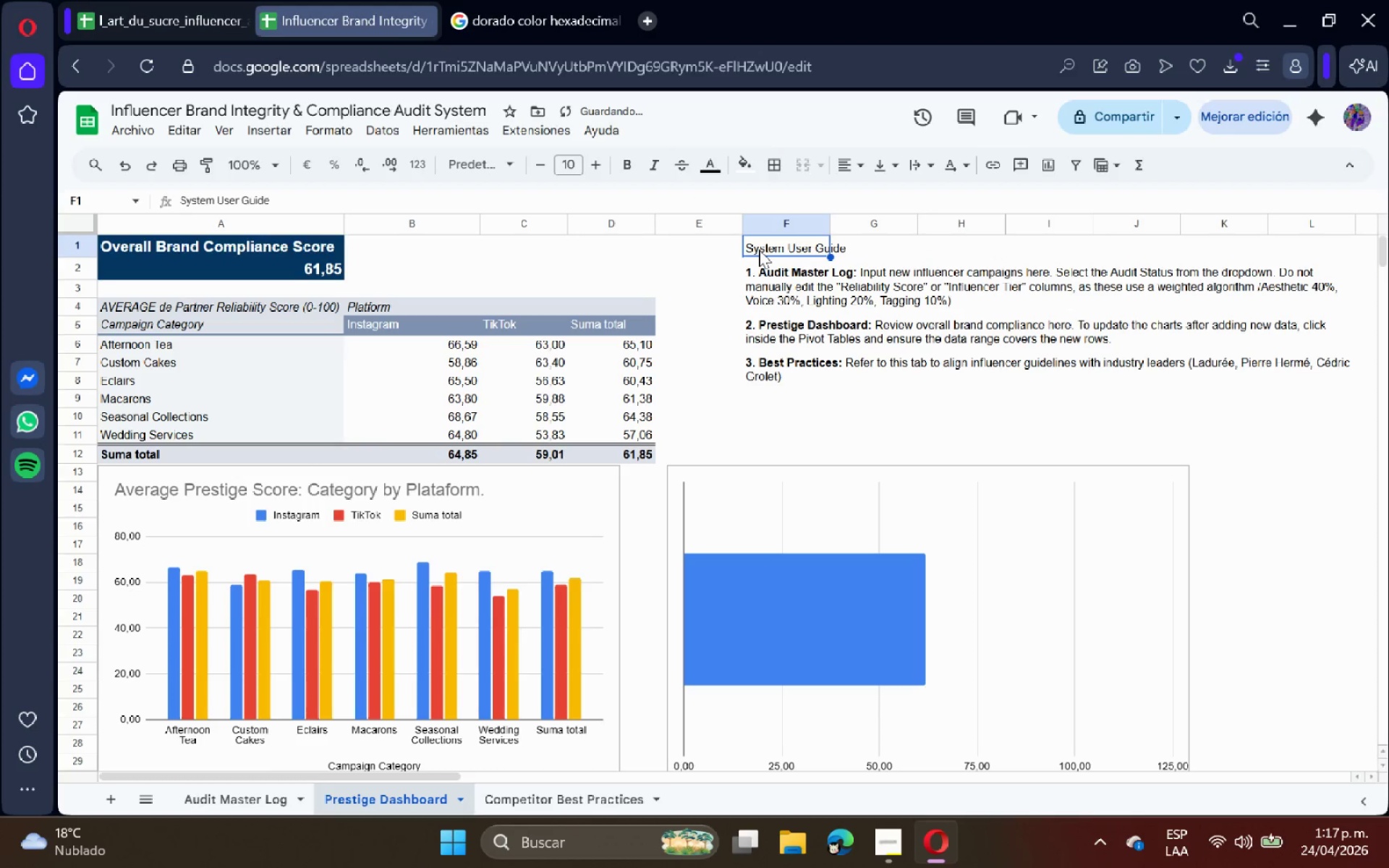 
key(Control+B)
 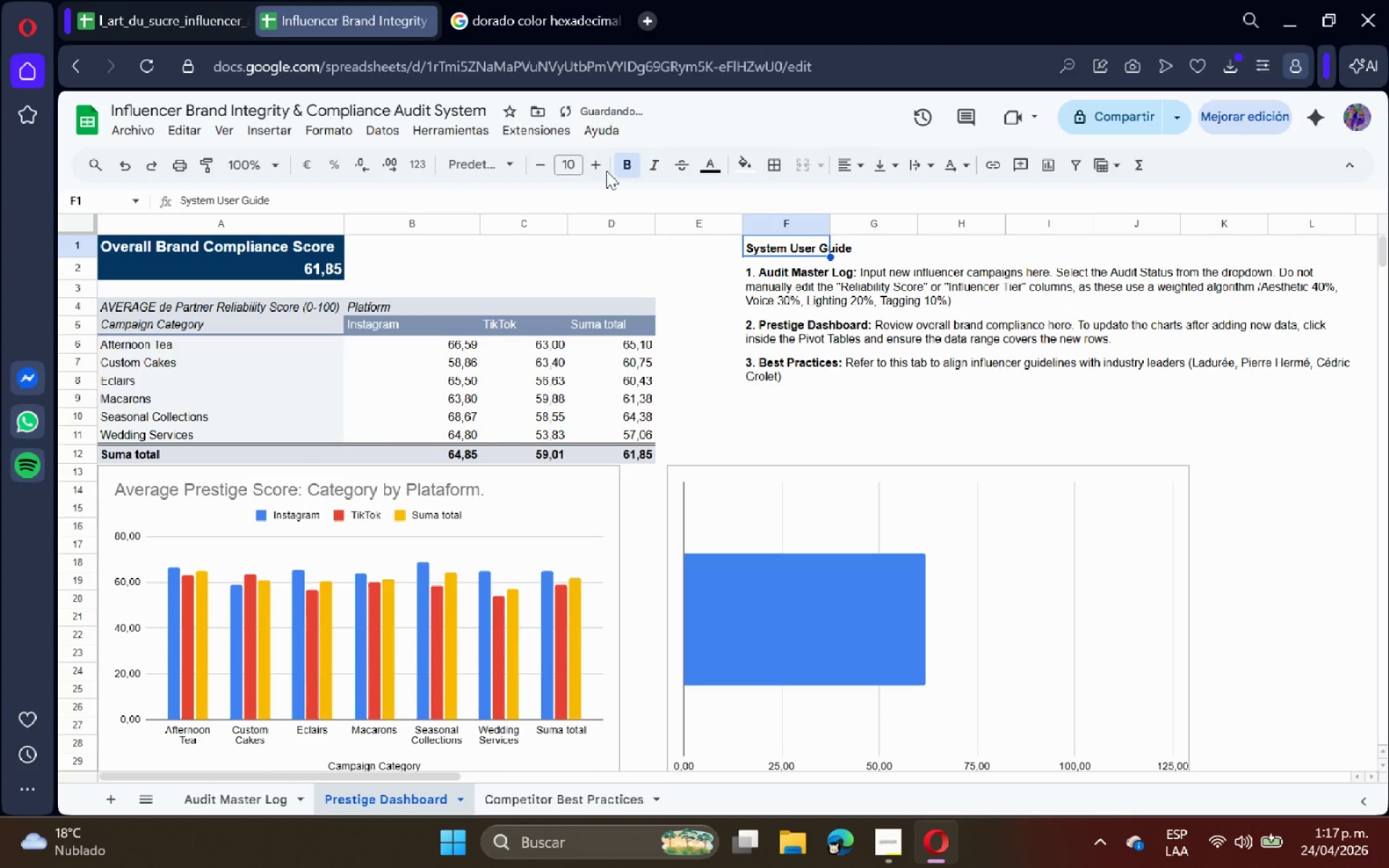 
double_click([598, 164])
 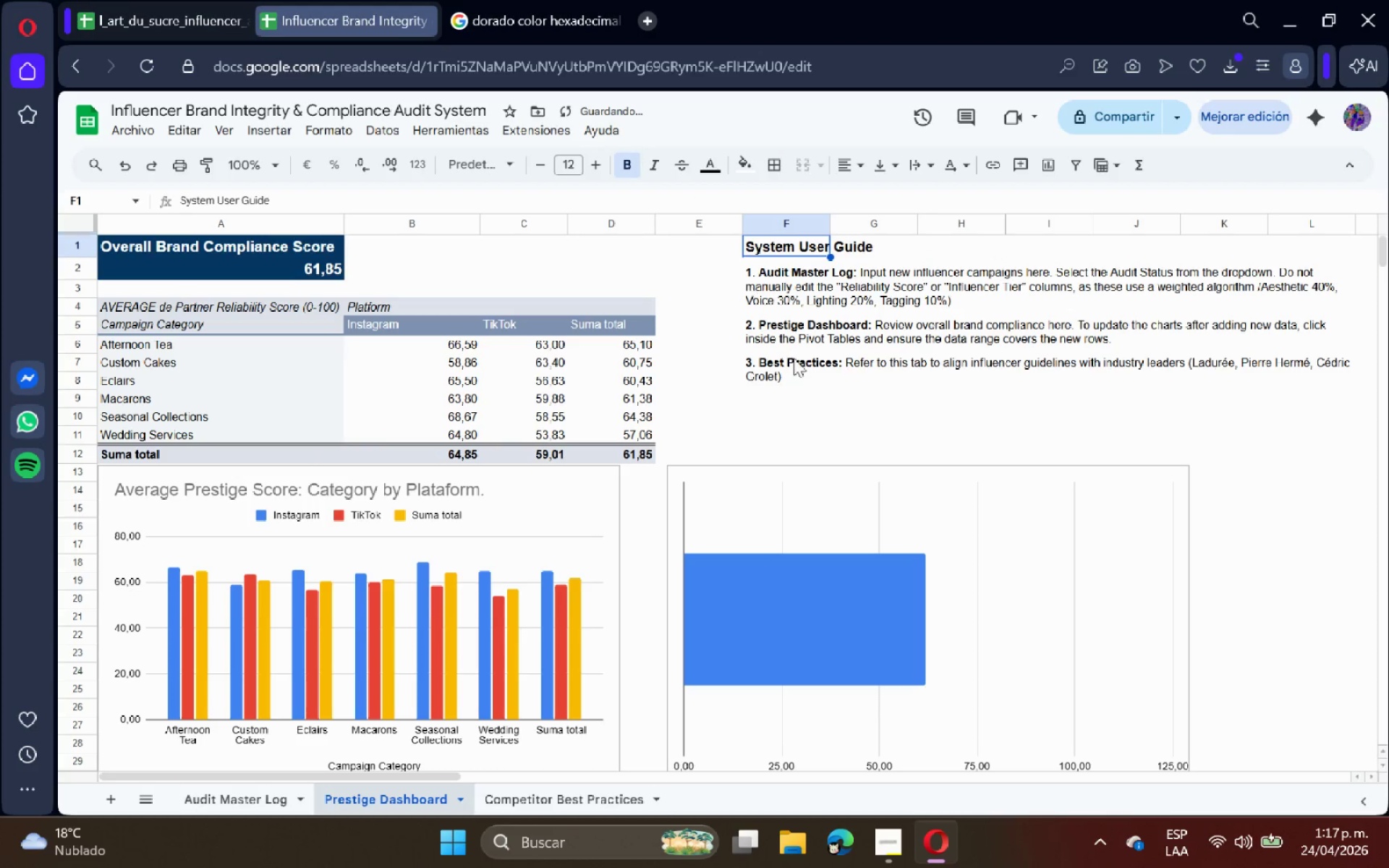 
left_click([798, 362])
 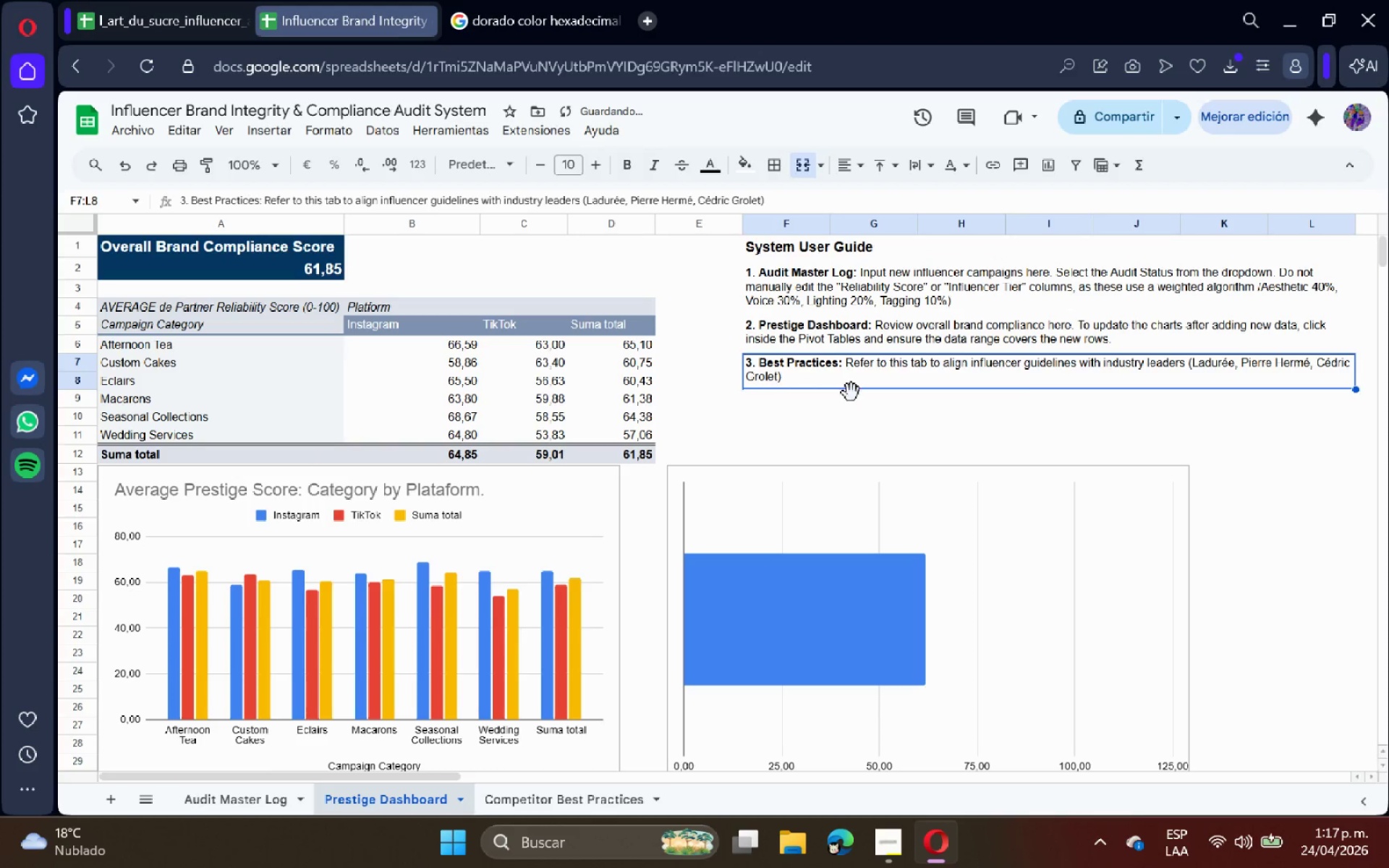 
left_click([862, 408])
 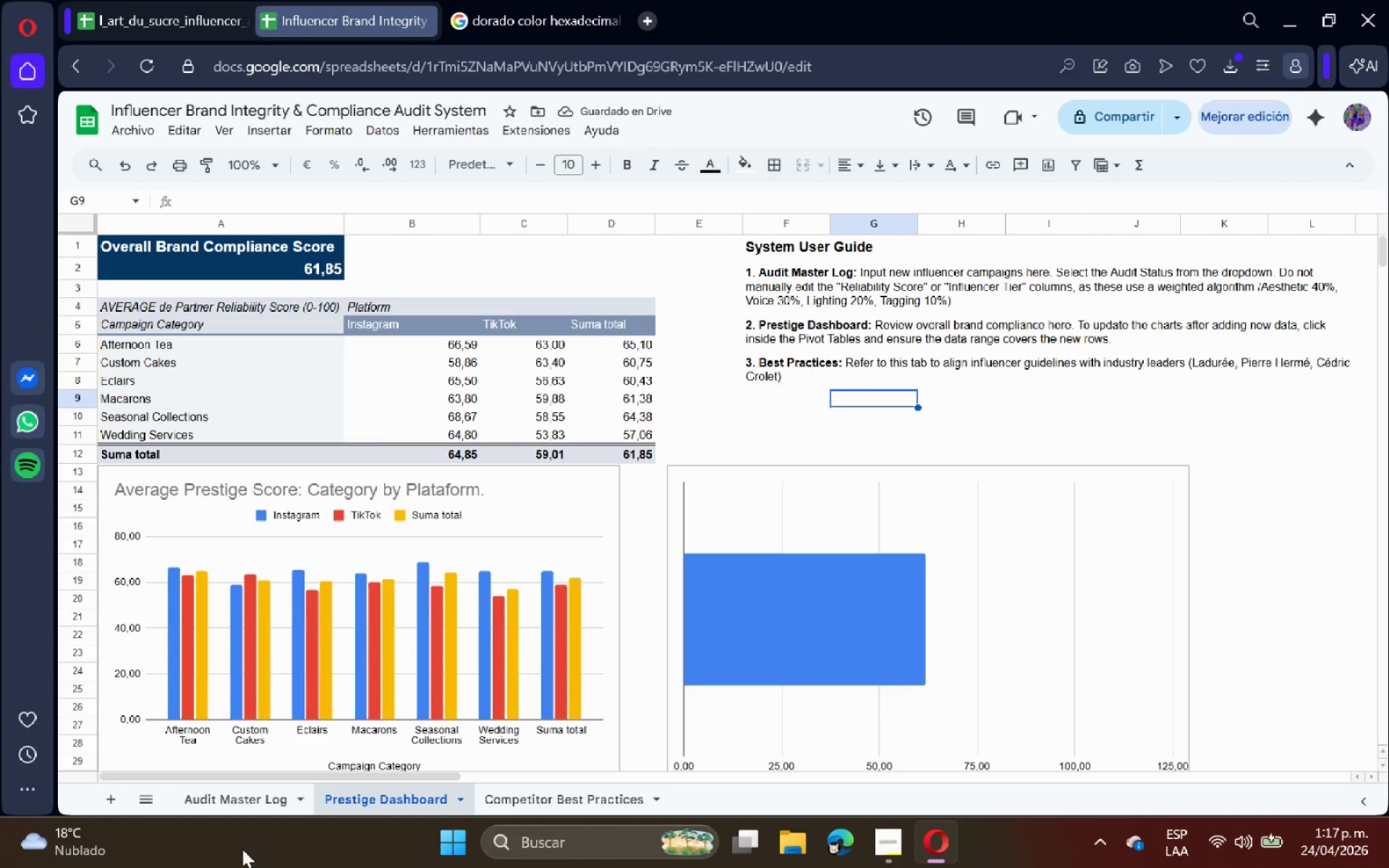 
left_click([224, 812])
 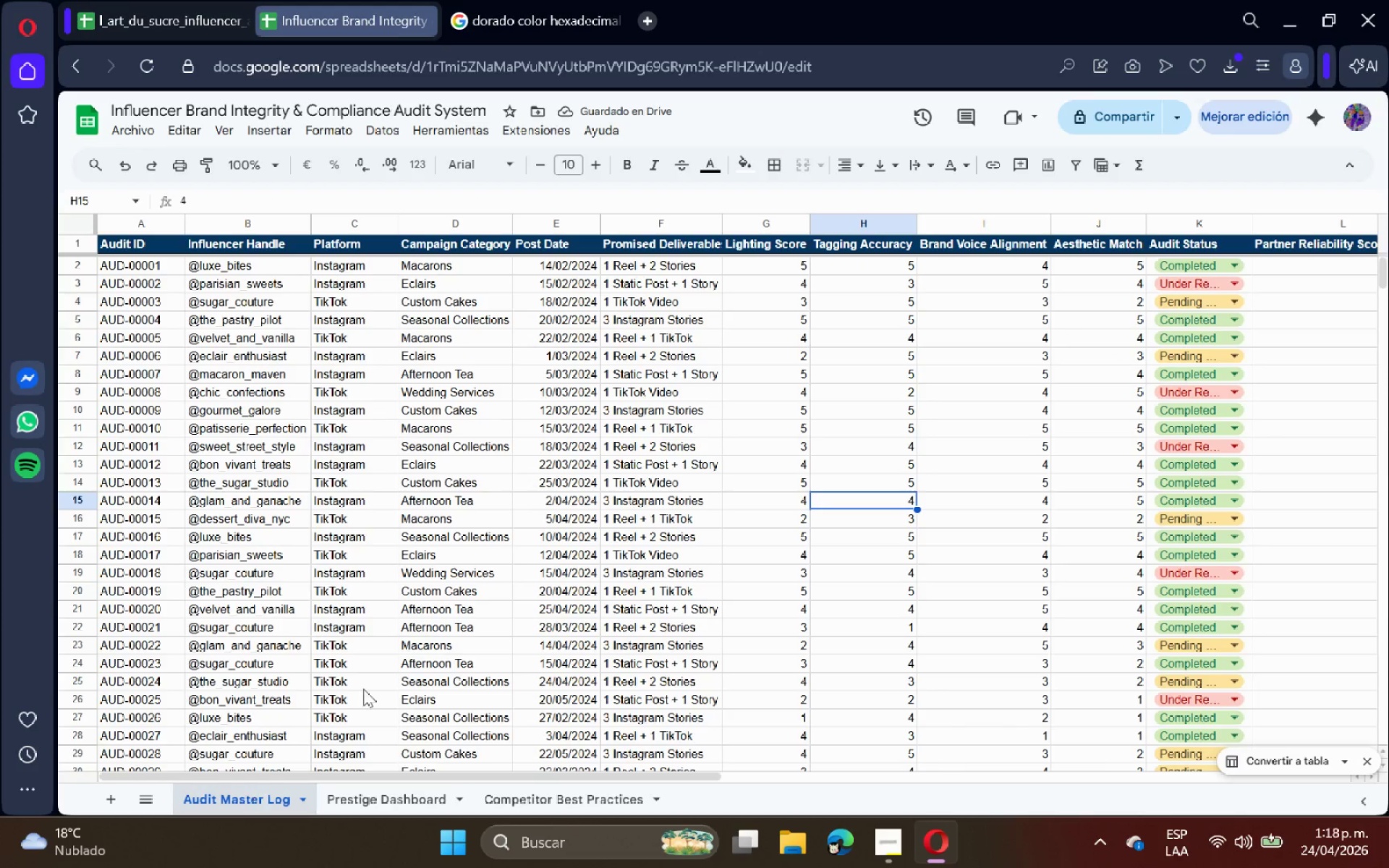 
scroll: coordinate [516, 542], scroll_direction: up, amount: 5.0
 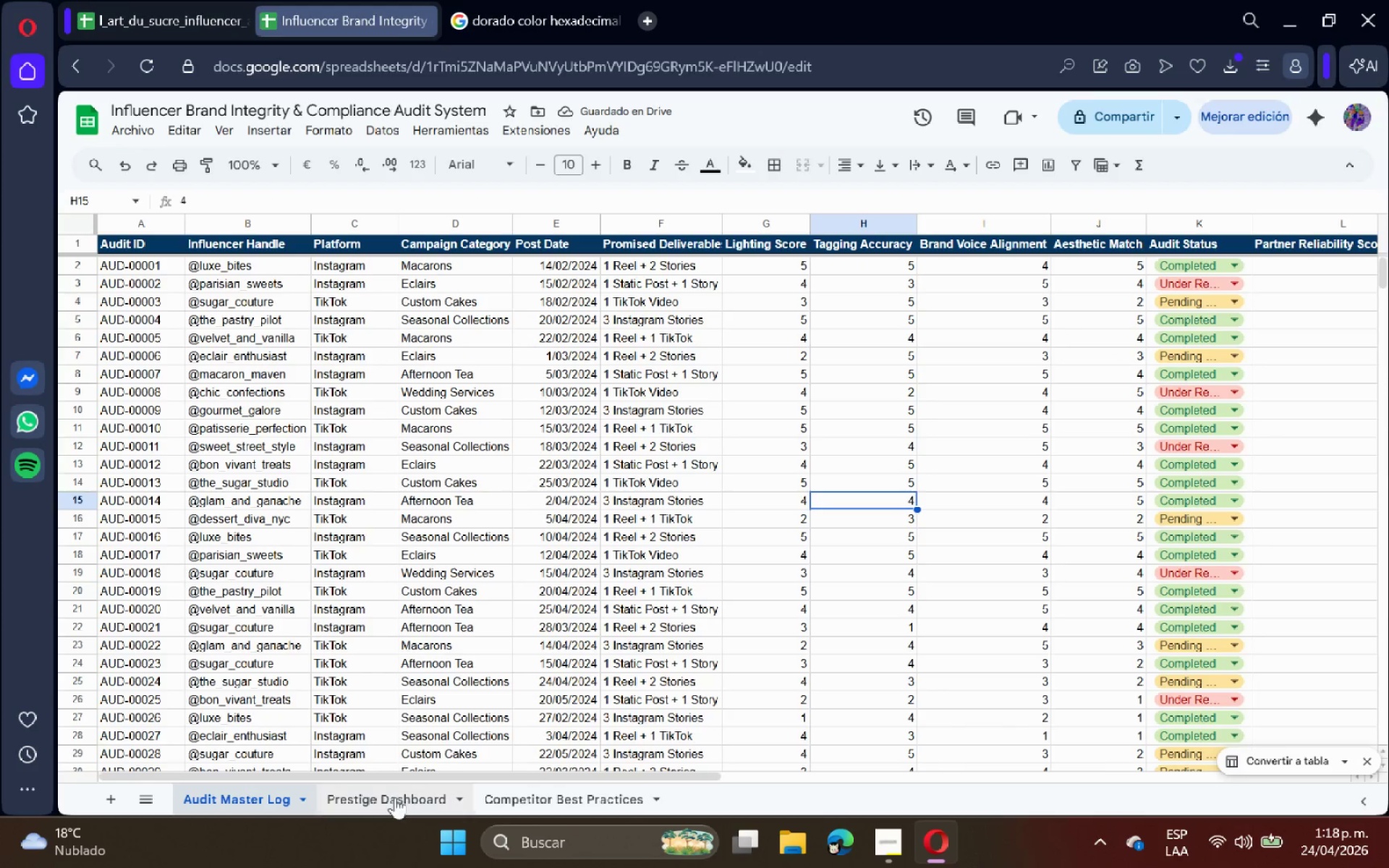 
left_click([394, 798])
 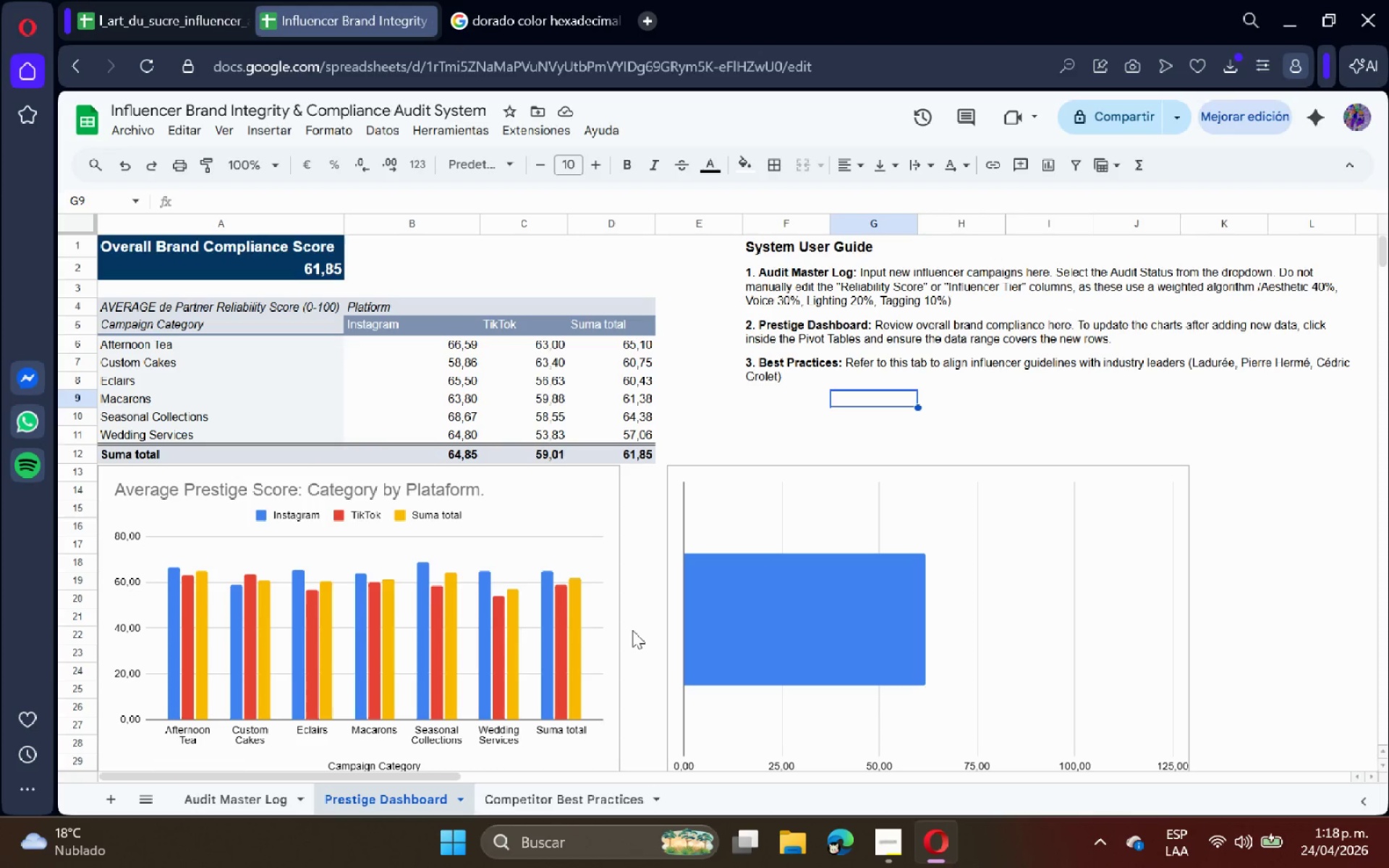 
left_click([599, 788])
 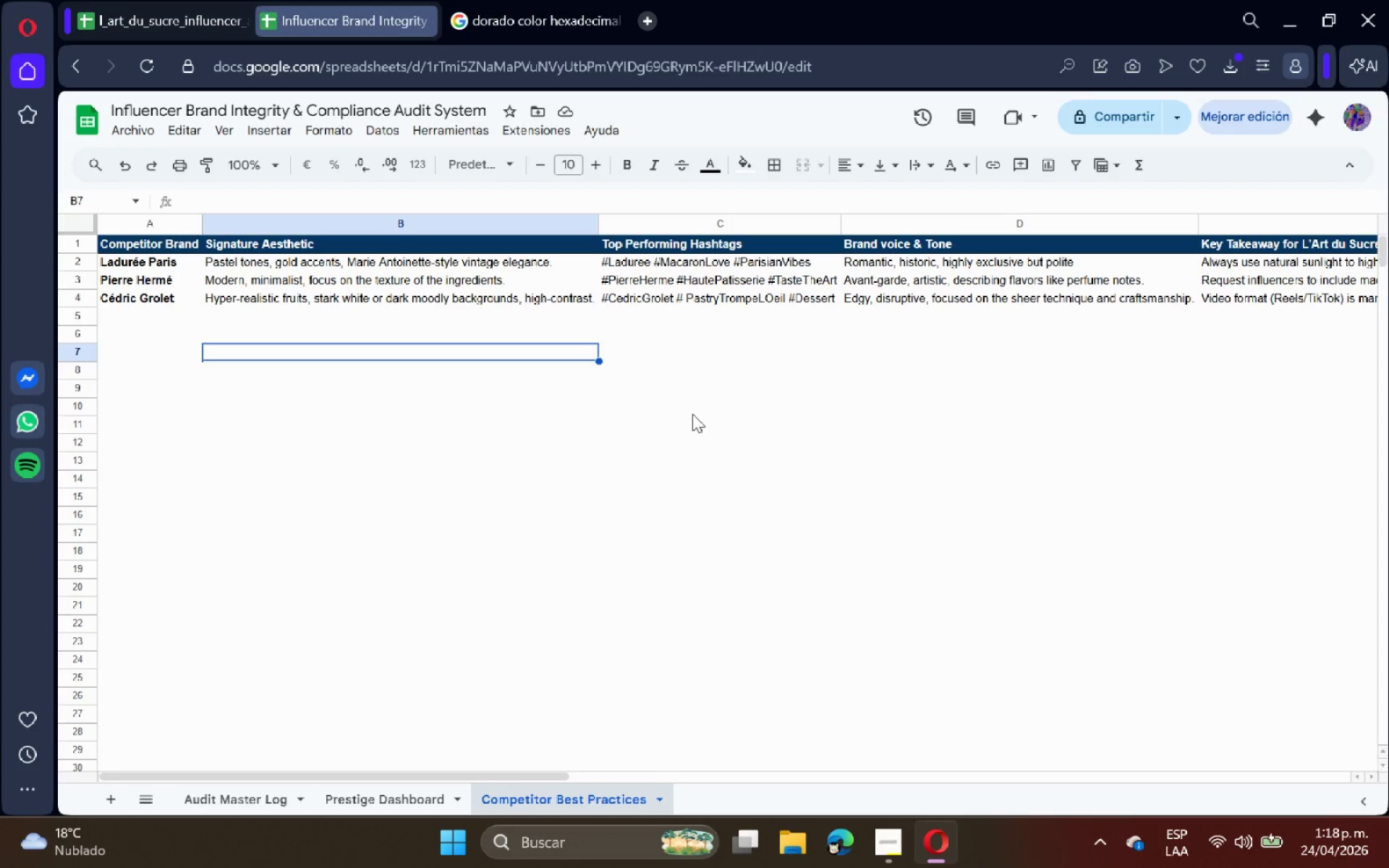 
scroll: coordinate [692, 414], scroll_direction: up, amount: 3.0
 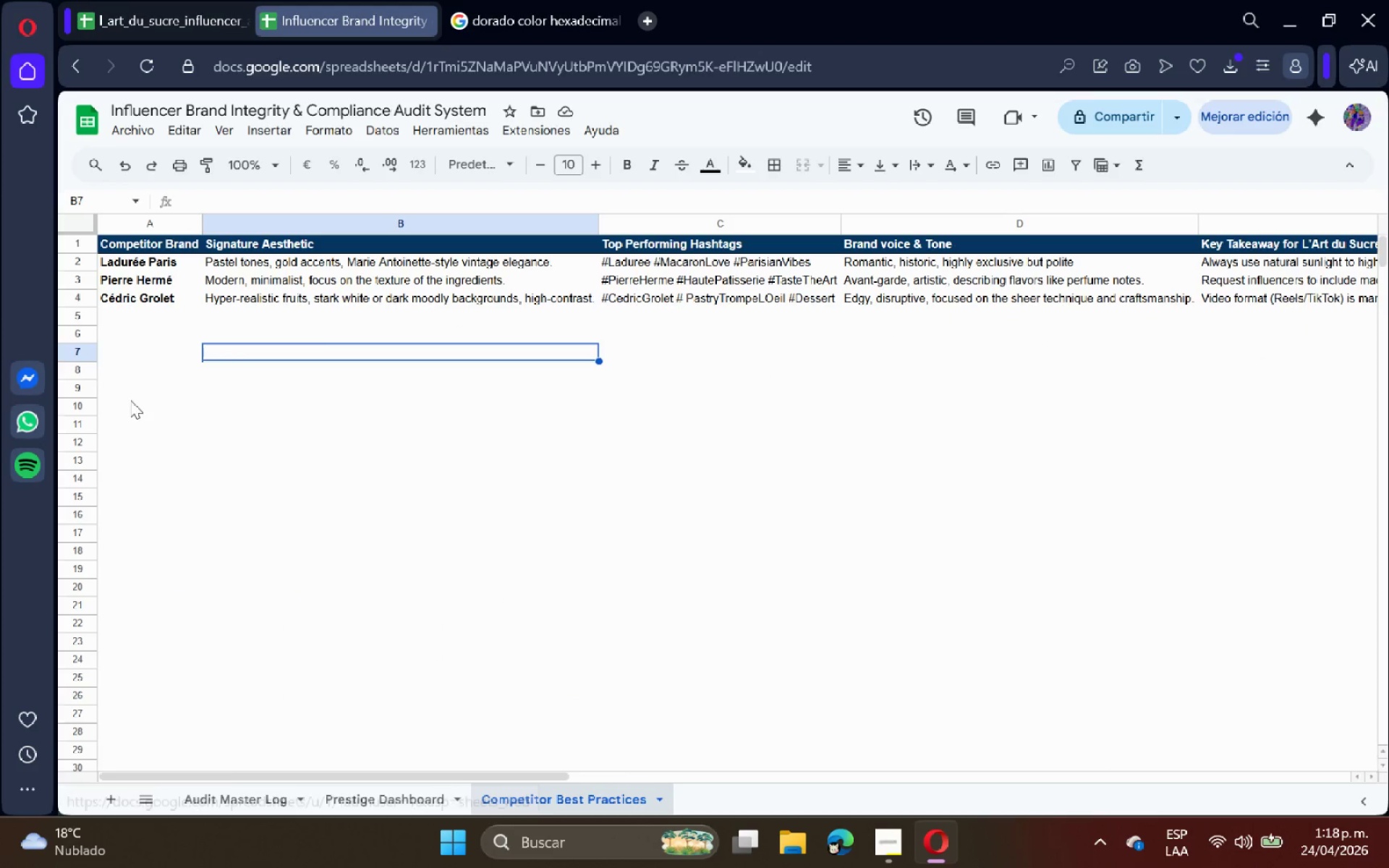 
left_click([377, 812])
 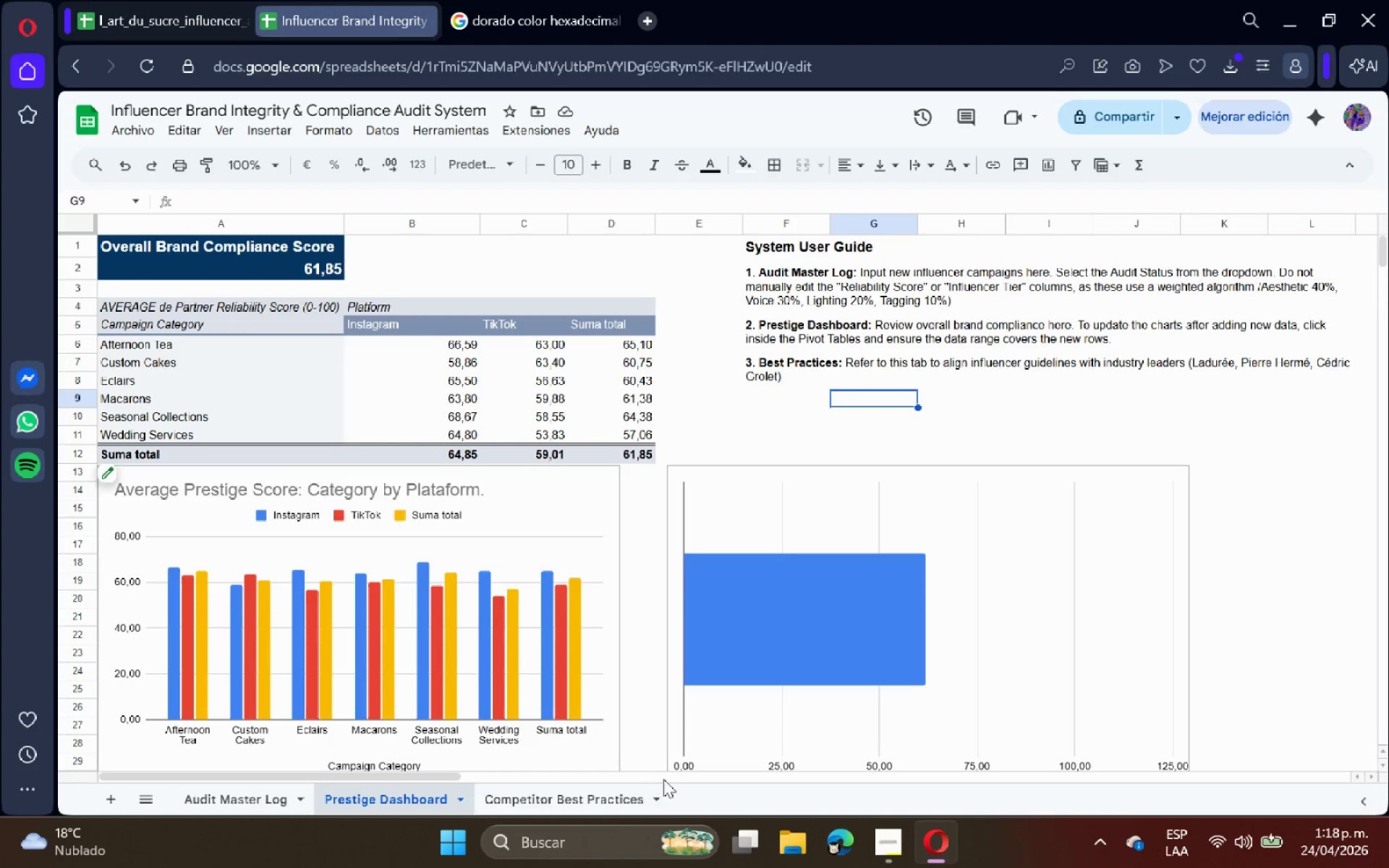 
left_click([880, 841])